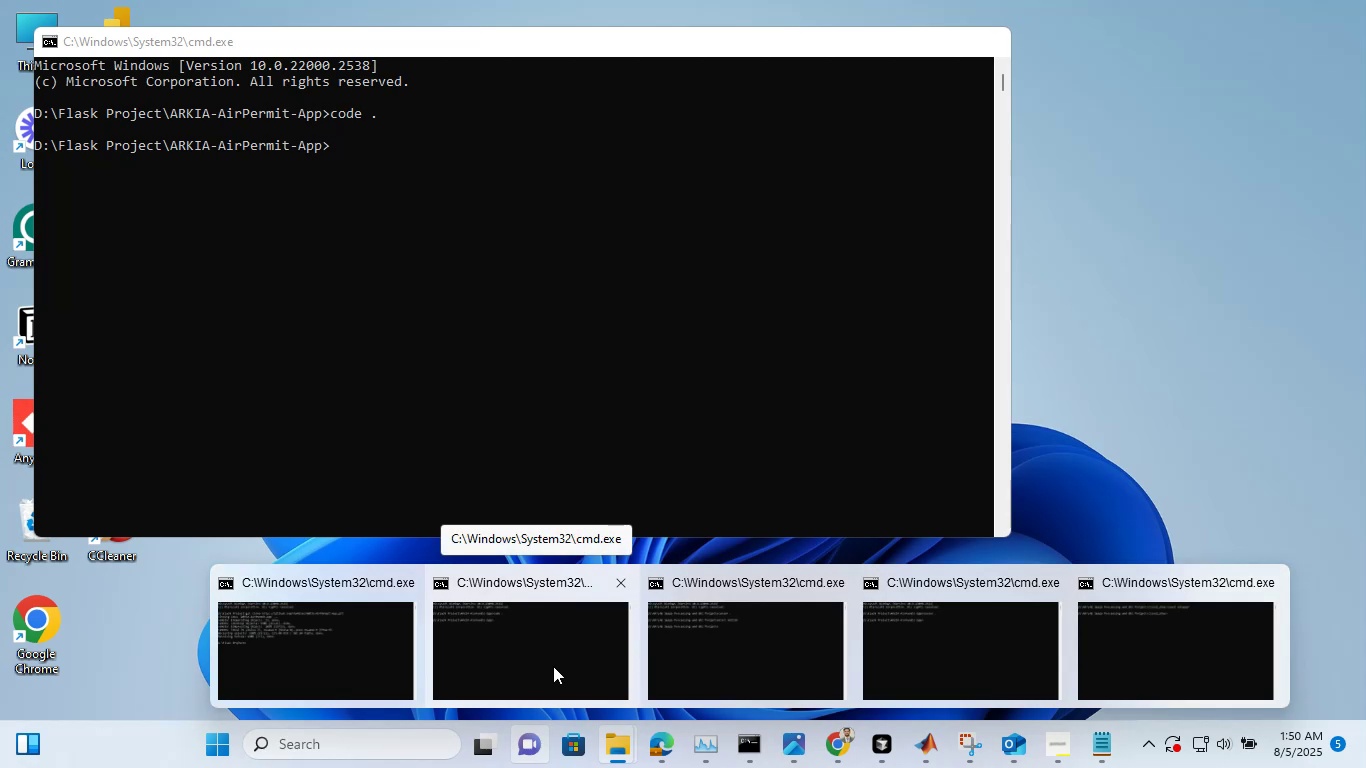 
mouse_move([422, 661])
 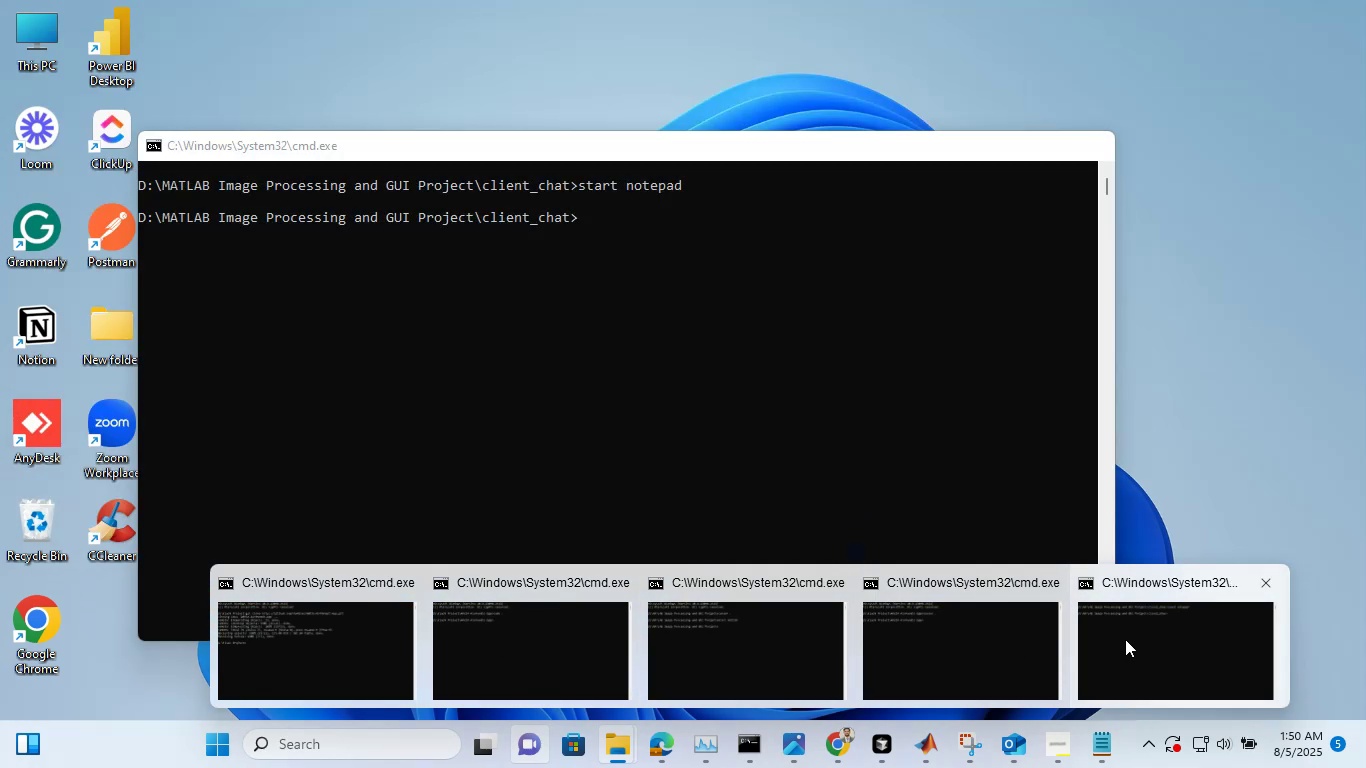 
left_click([1125, 639])
 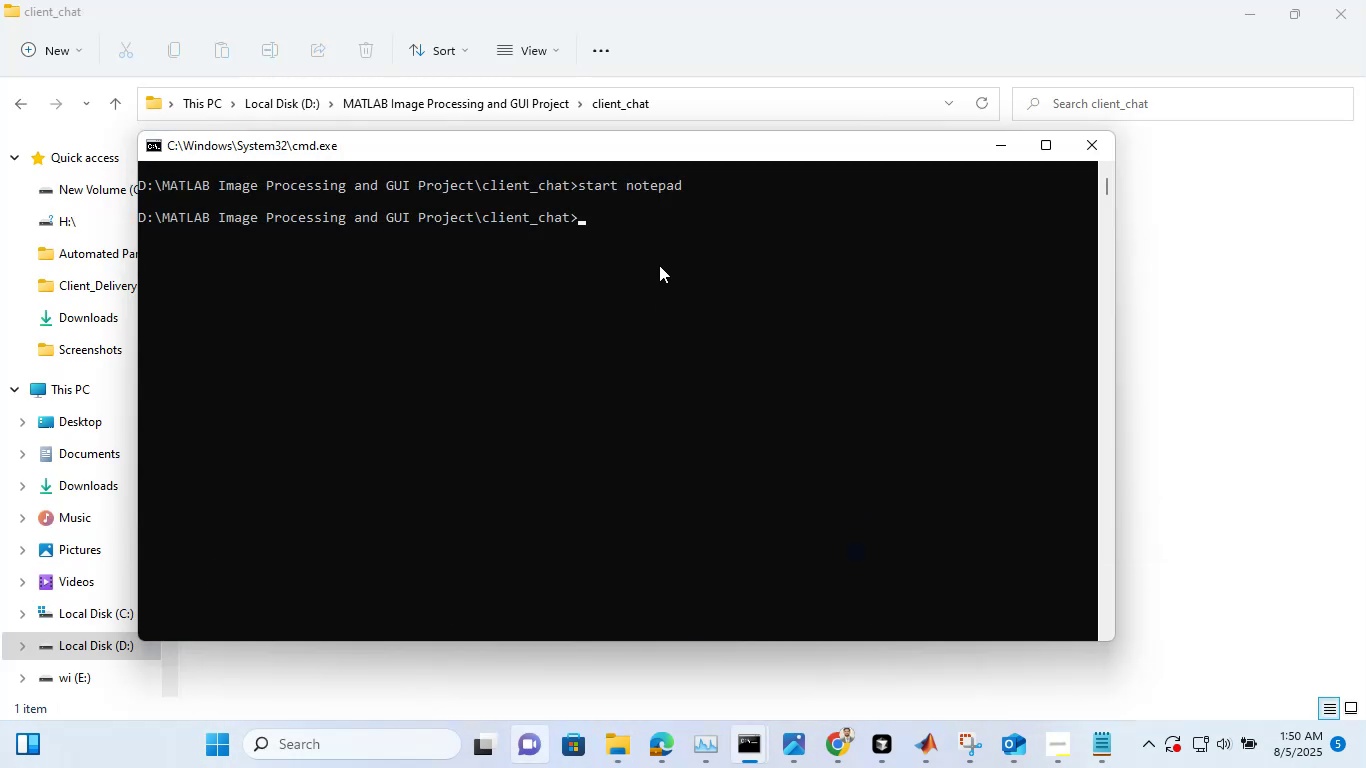 
type(cd ..)
 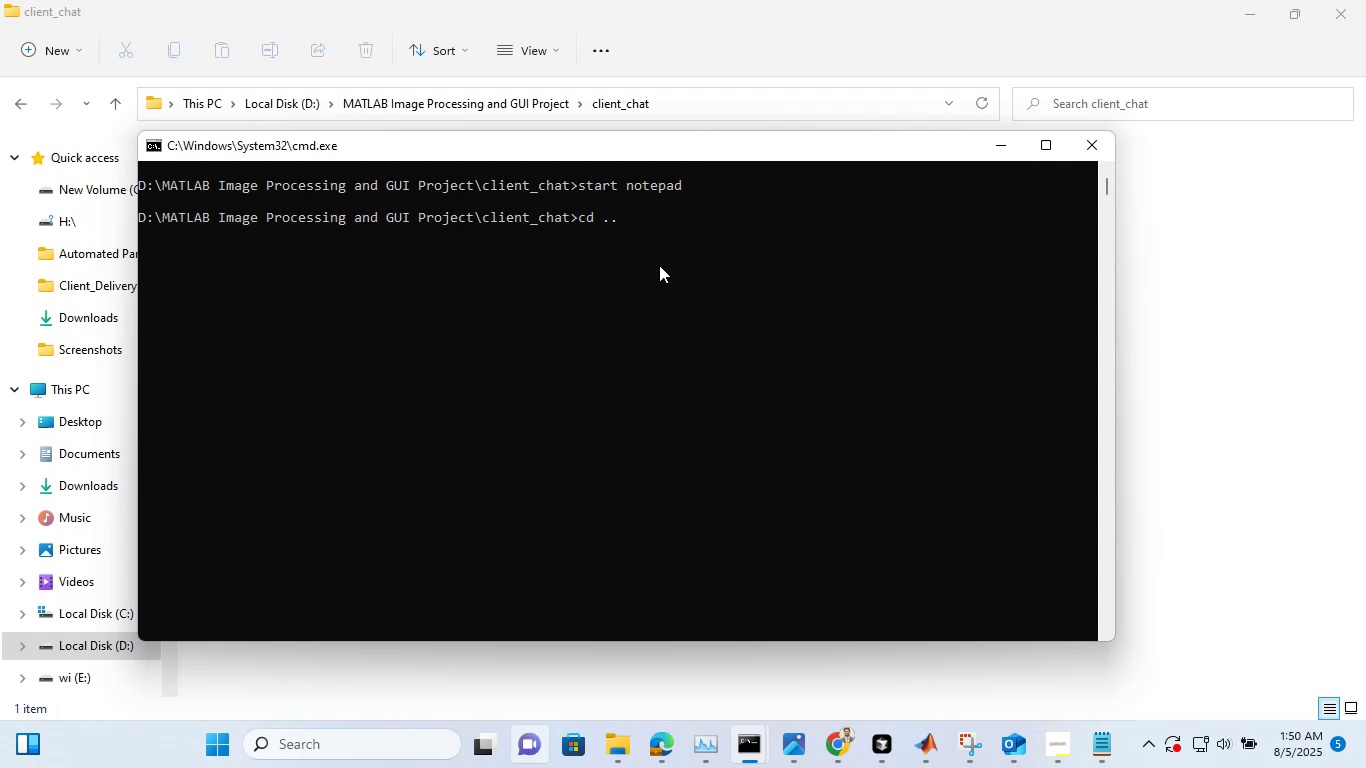 
key(Enter)
 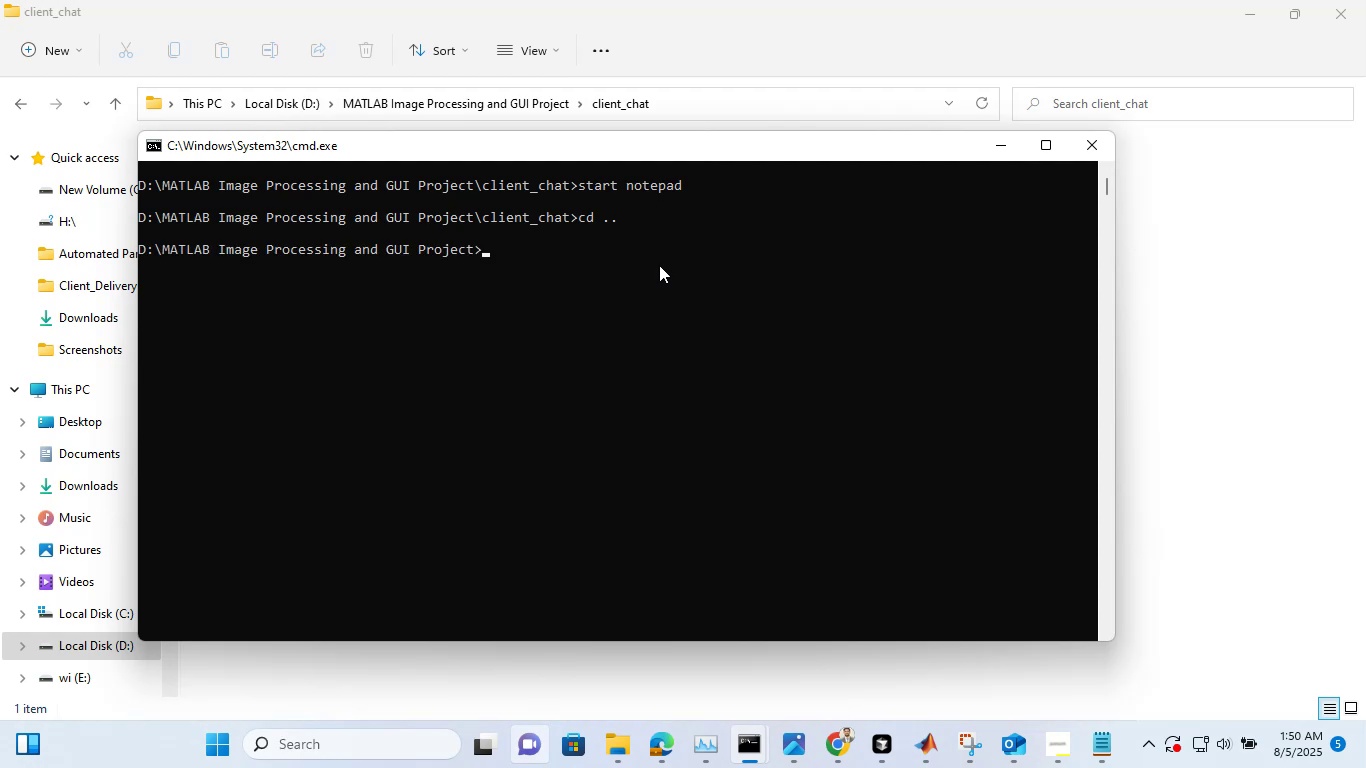 
type(c;s)
key(Backspace)
key(Backspace)
type(ls)
 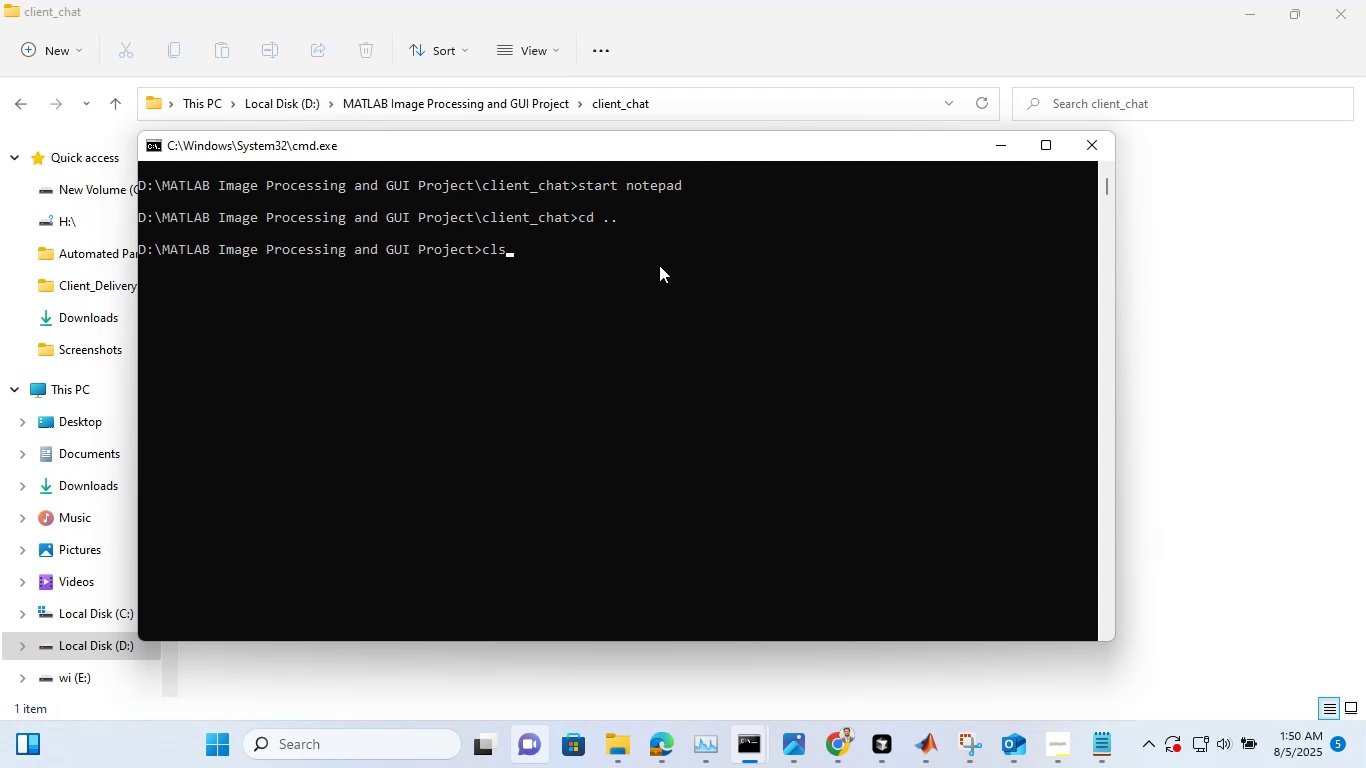 
key(Enter)
 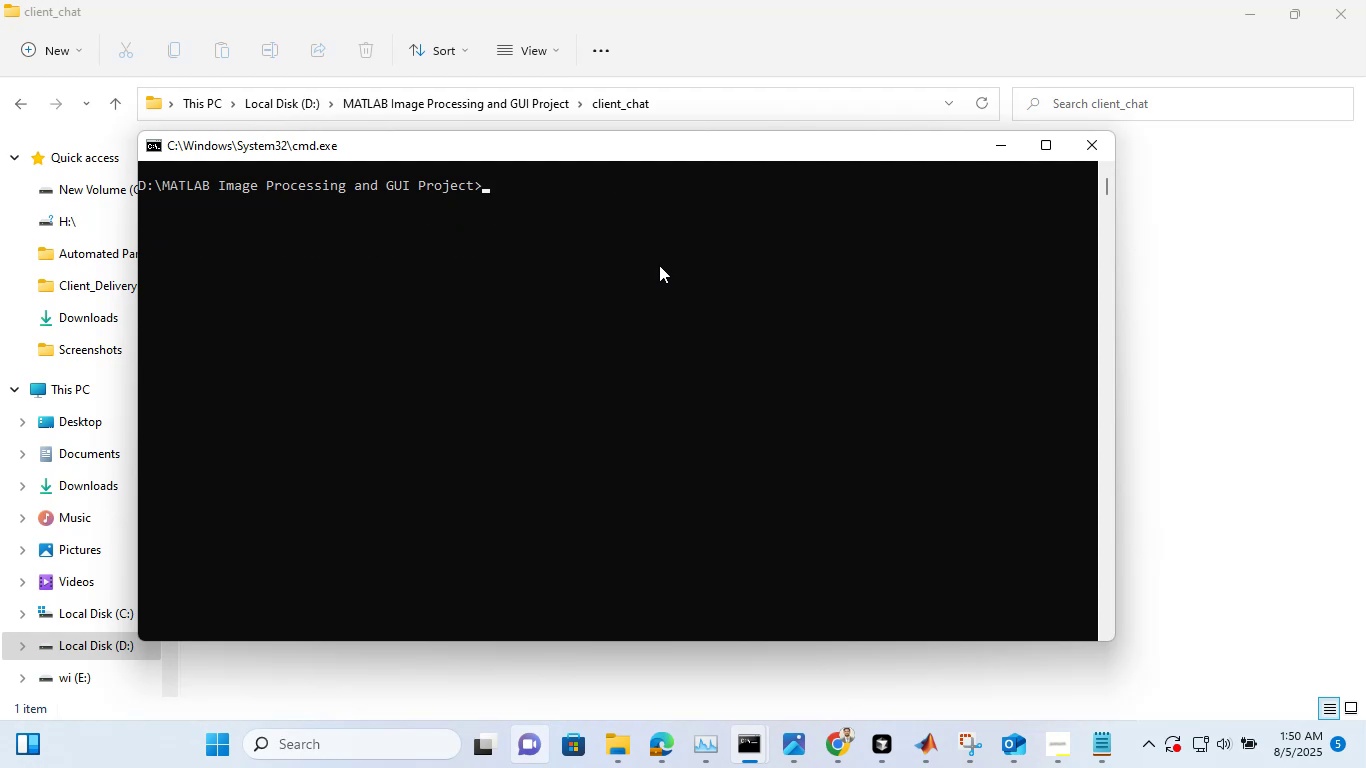 
type(gith)
key(Backspace)
type( clonme )
key(Backspace)
key(Backspace)
key(Backspace)
type(e )
 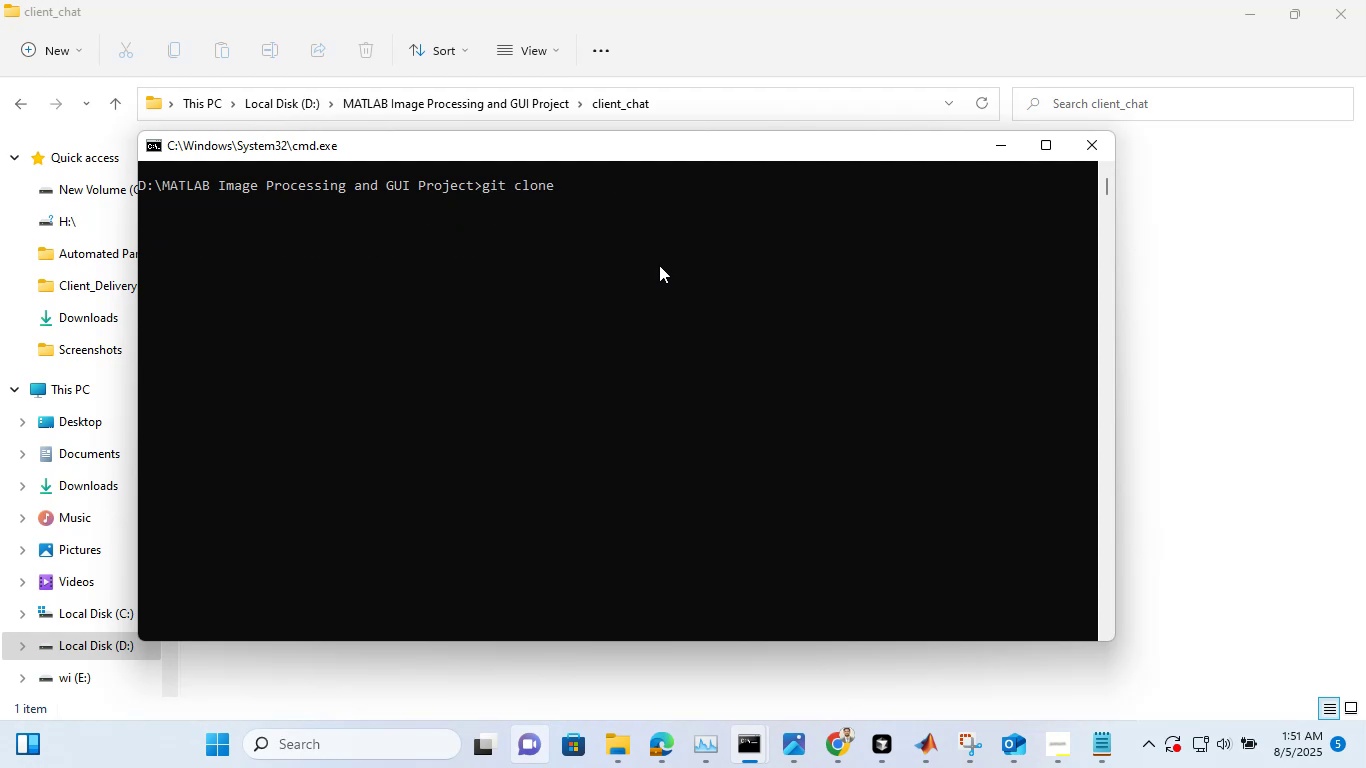 
right_click([659, 265])
 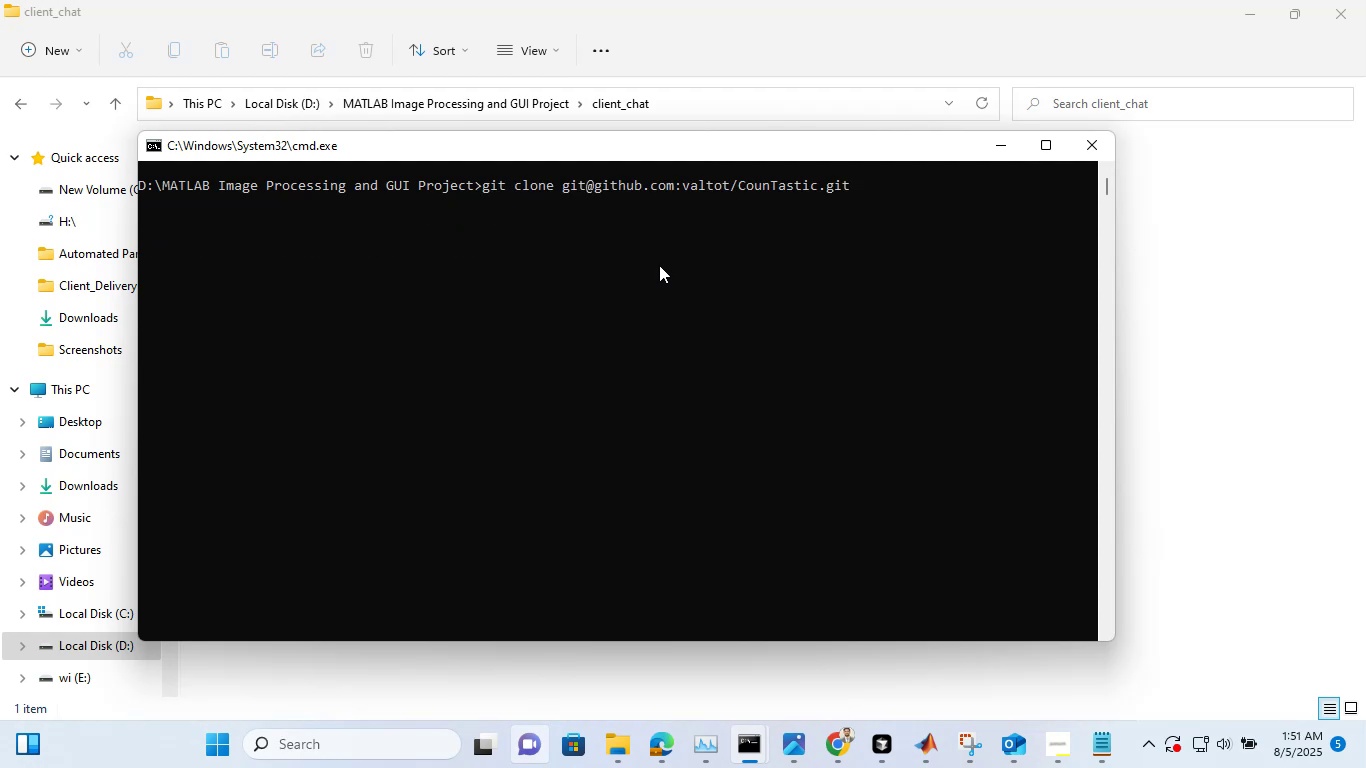 
key(Enter)
 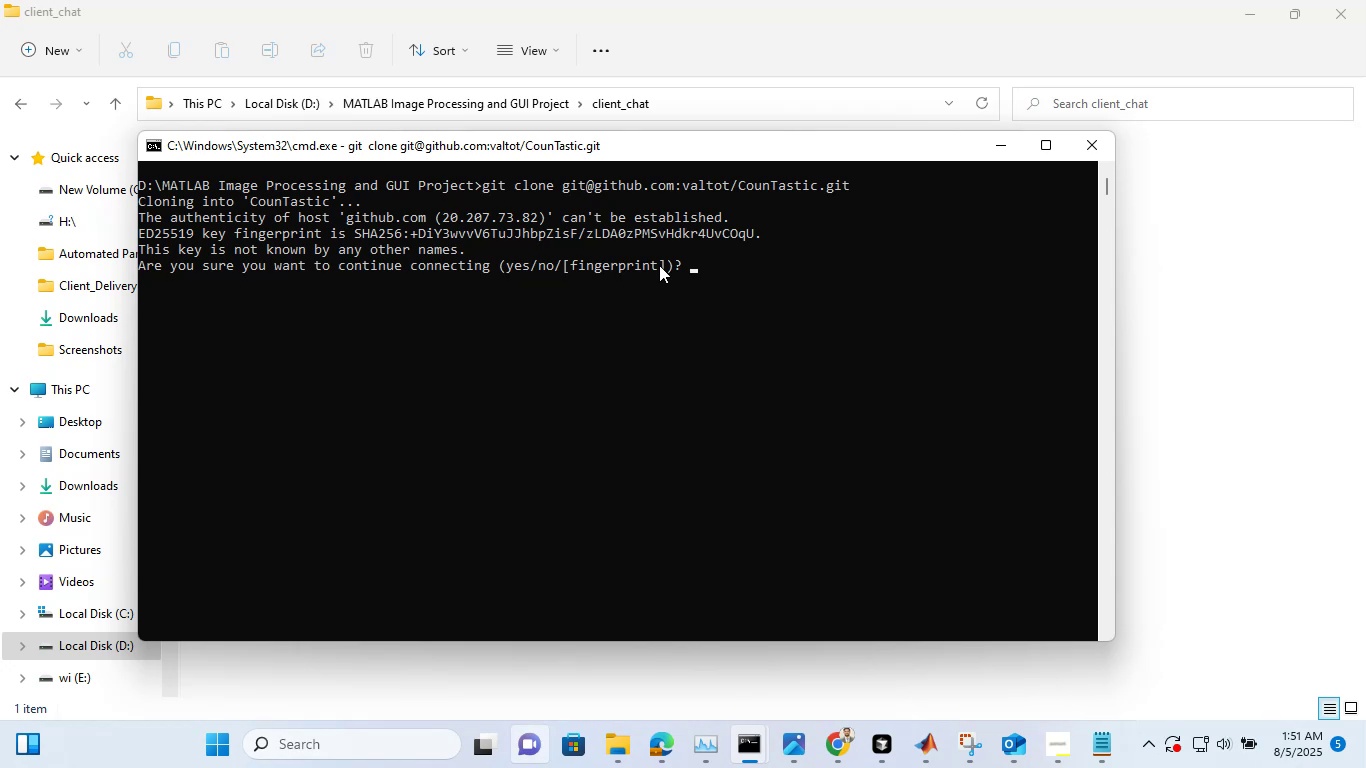 
wait(9.46)
 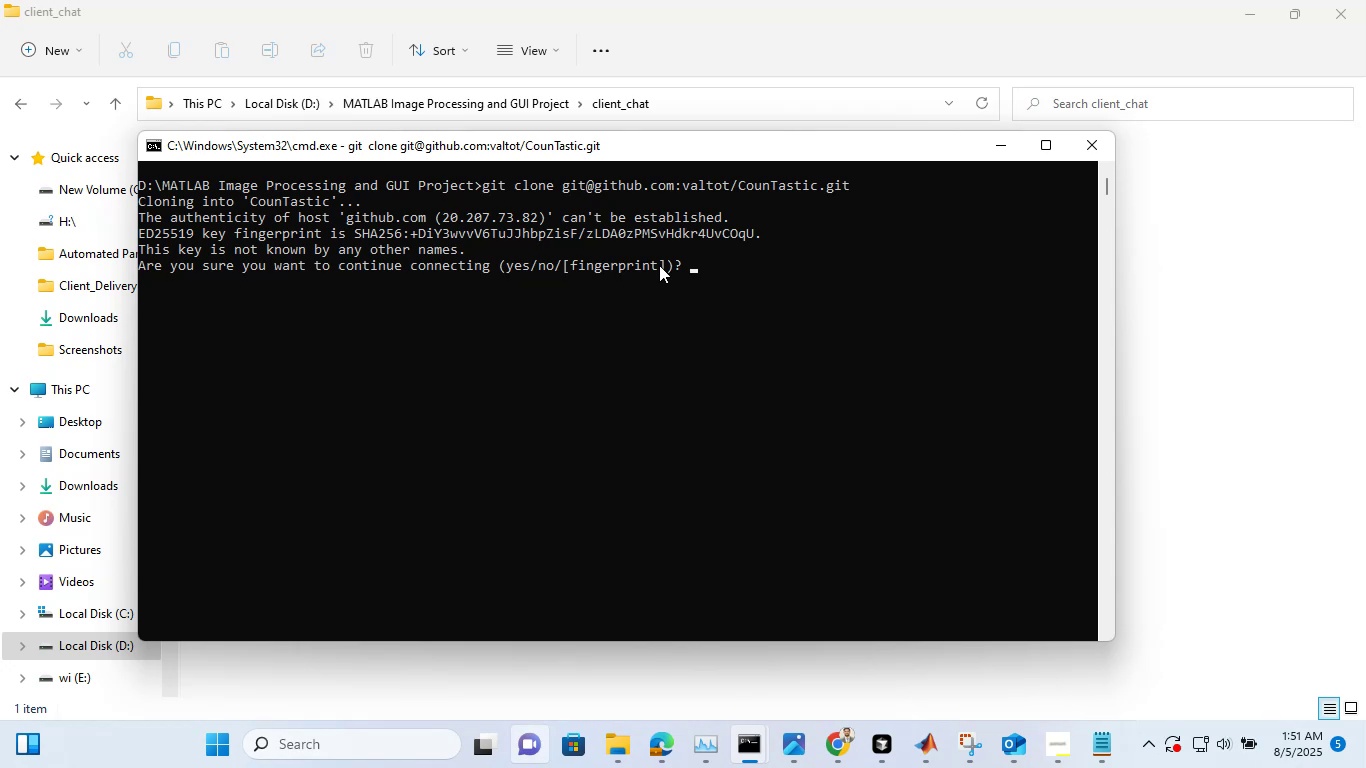 
type(m)
key(Backspace)
type(no)
 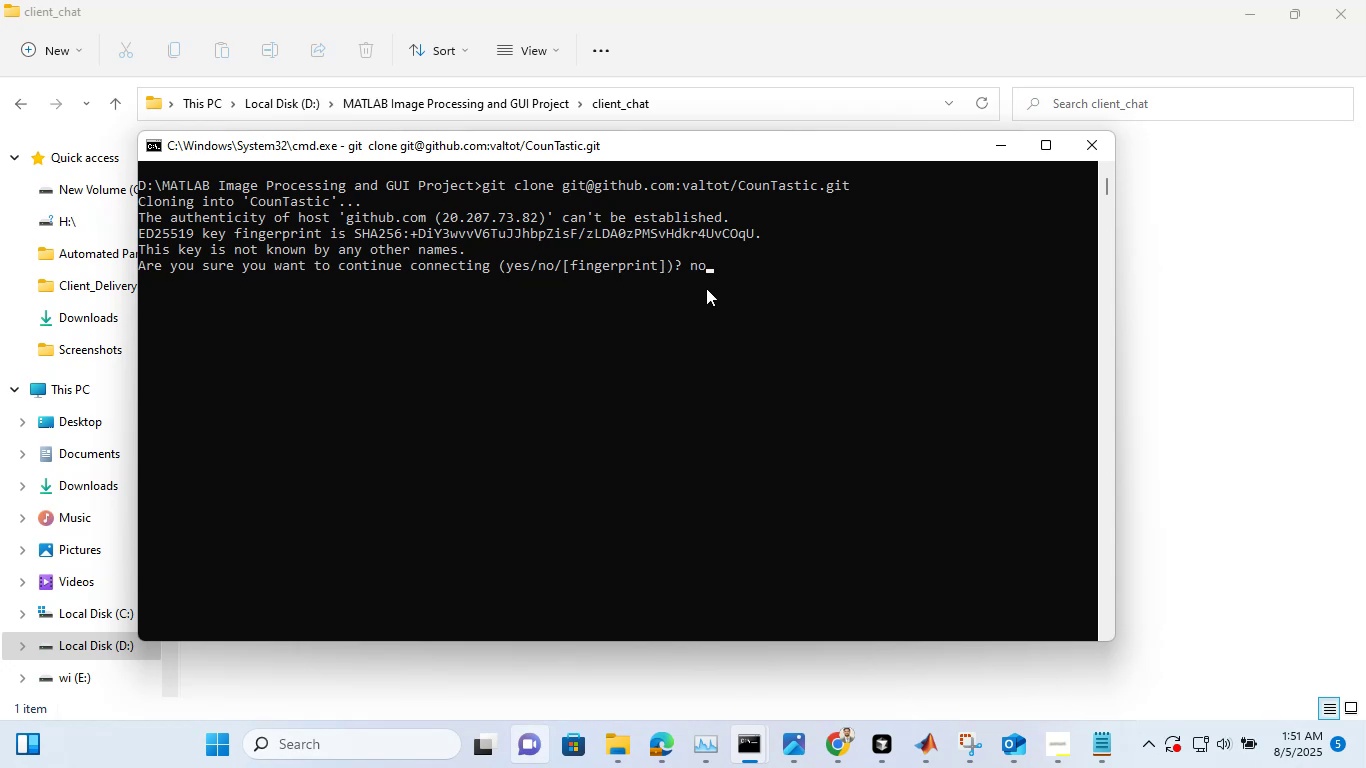 
key(Enter)
 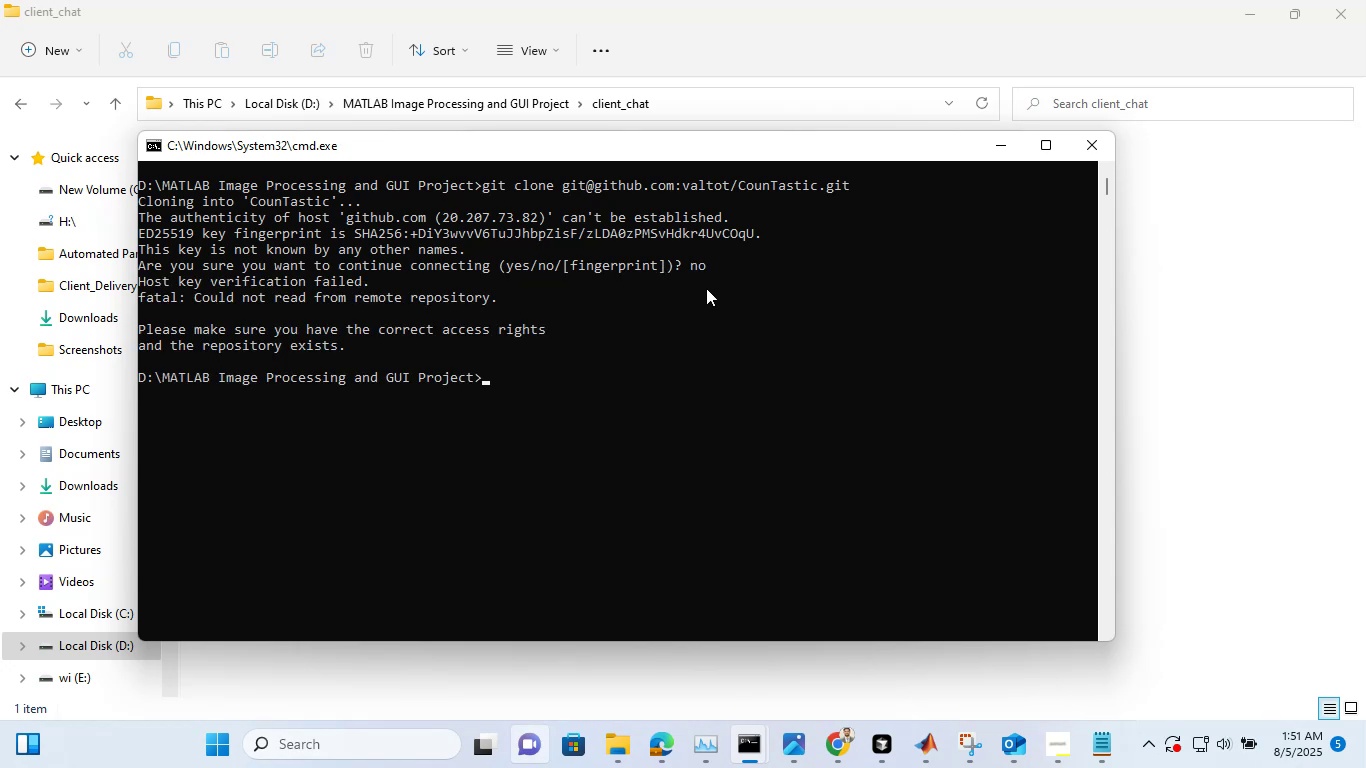 
type(cls)
 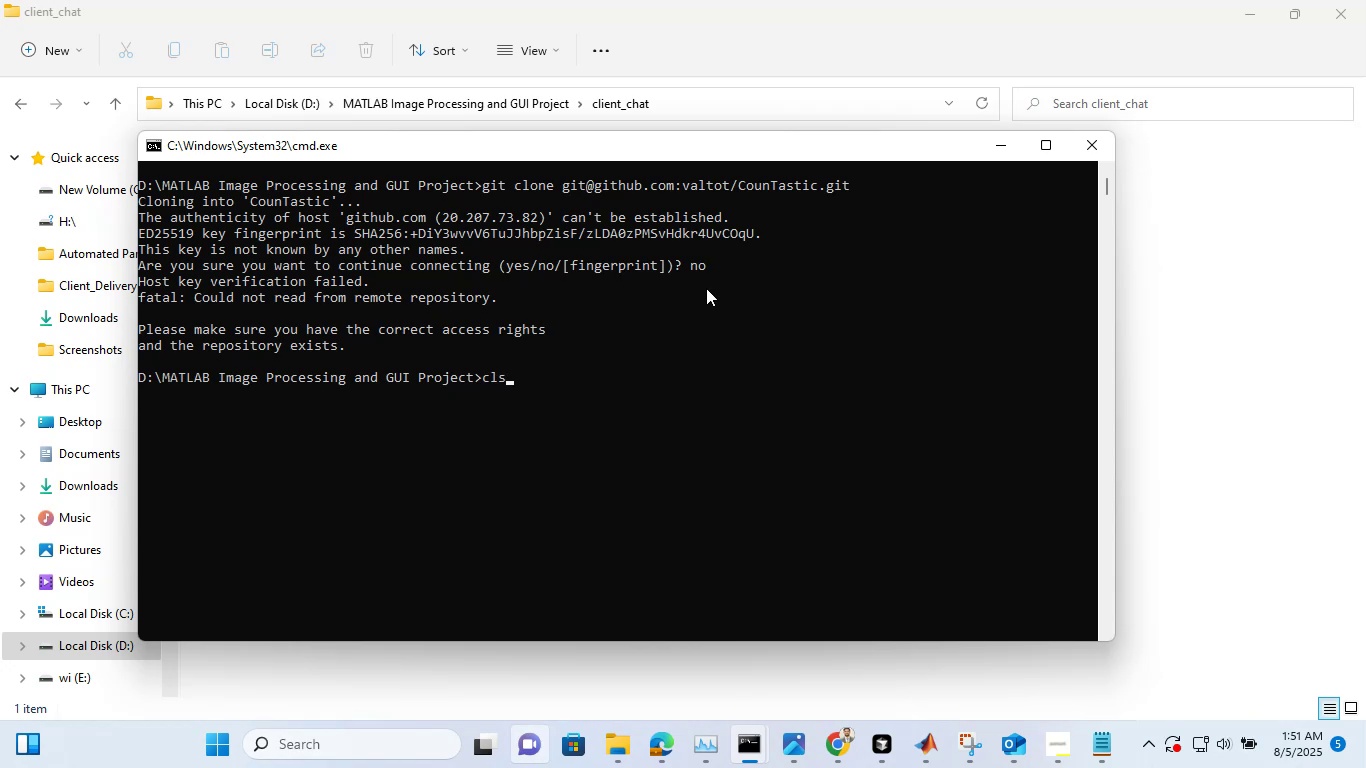 
key(Enter)
 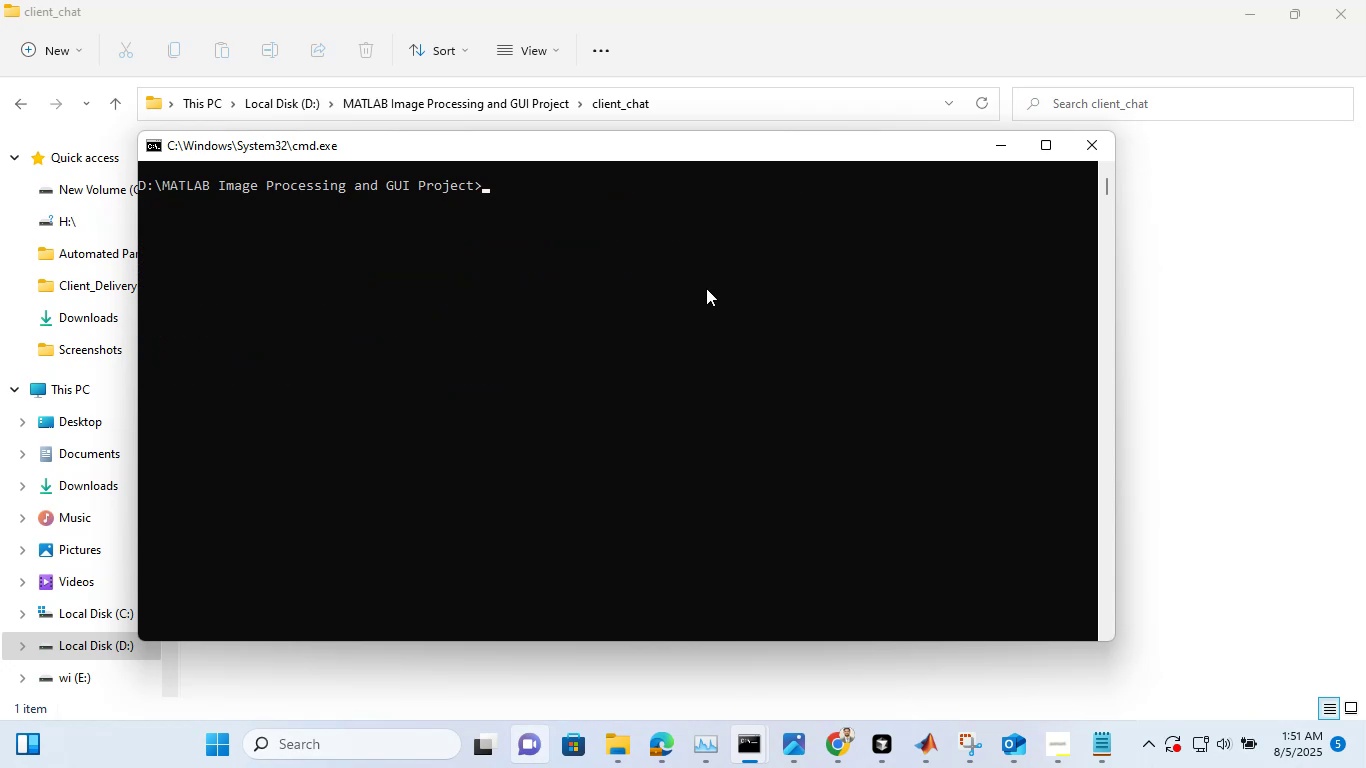 
type(color a)
 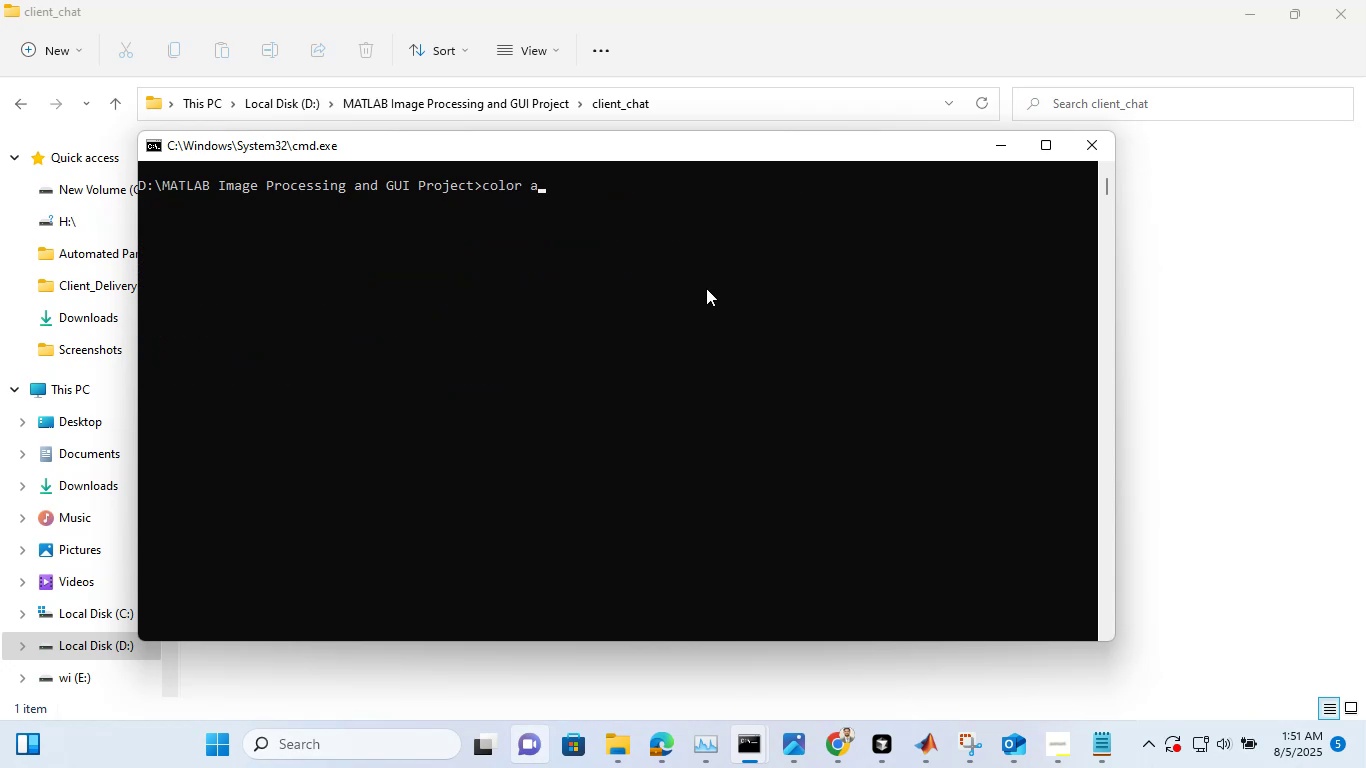 
key(Enter)
 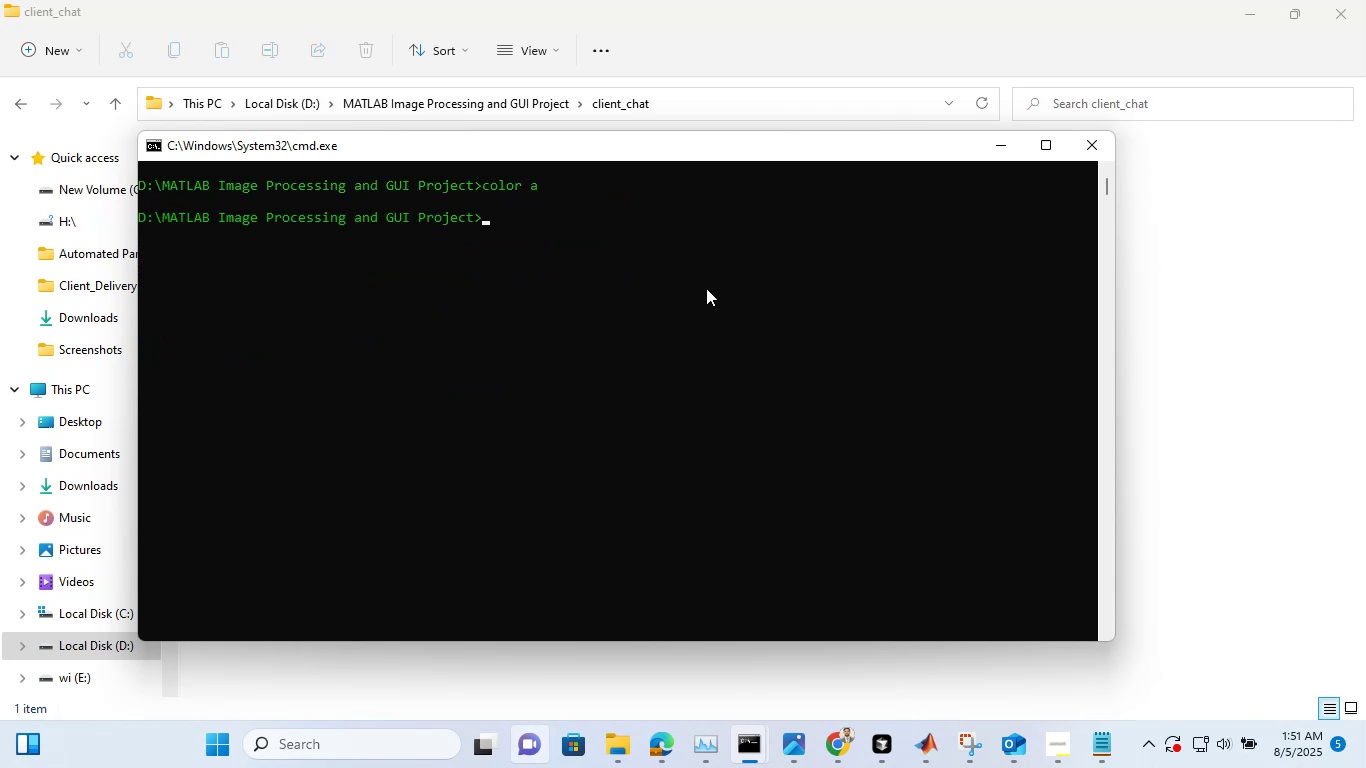 
type(cls)
 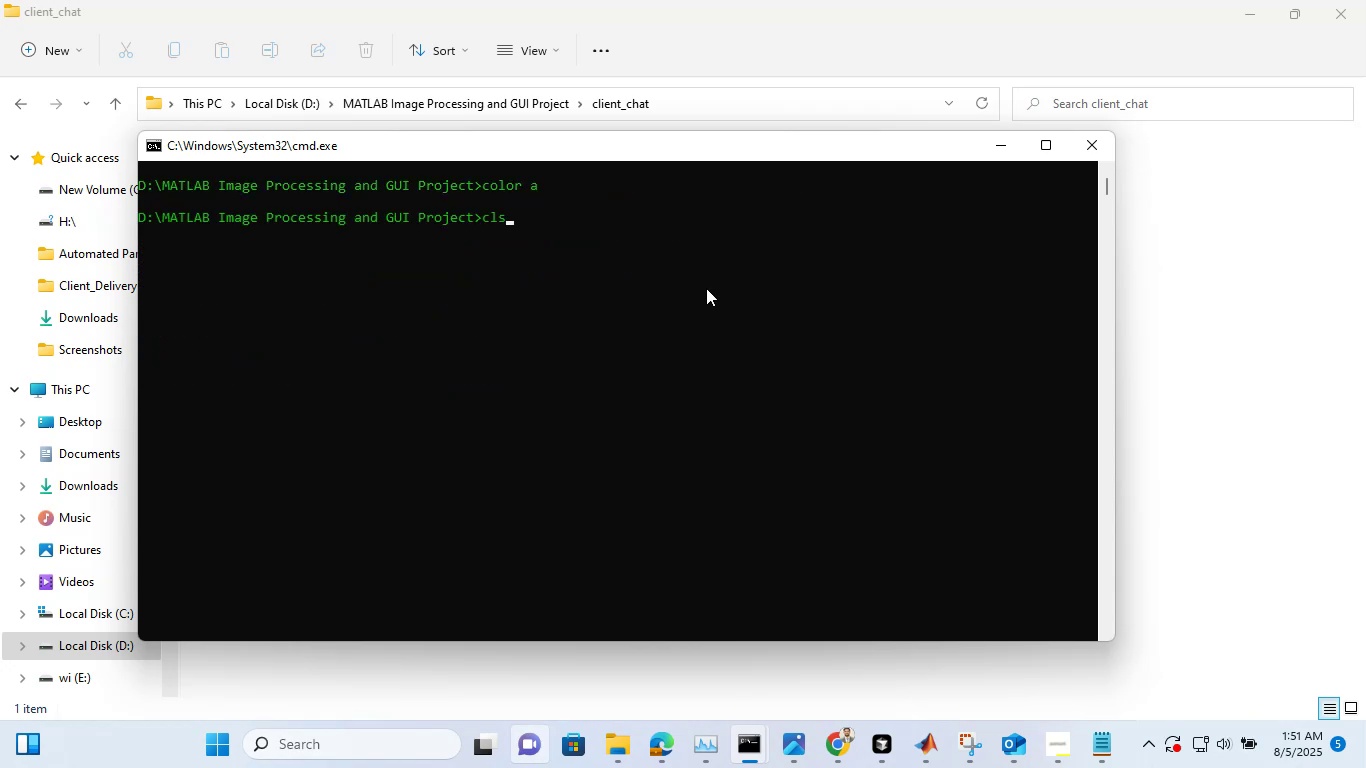 
key(Enter)
 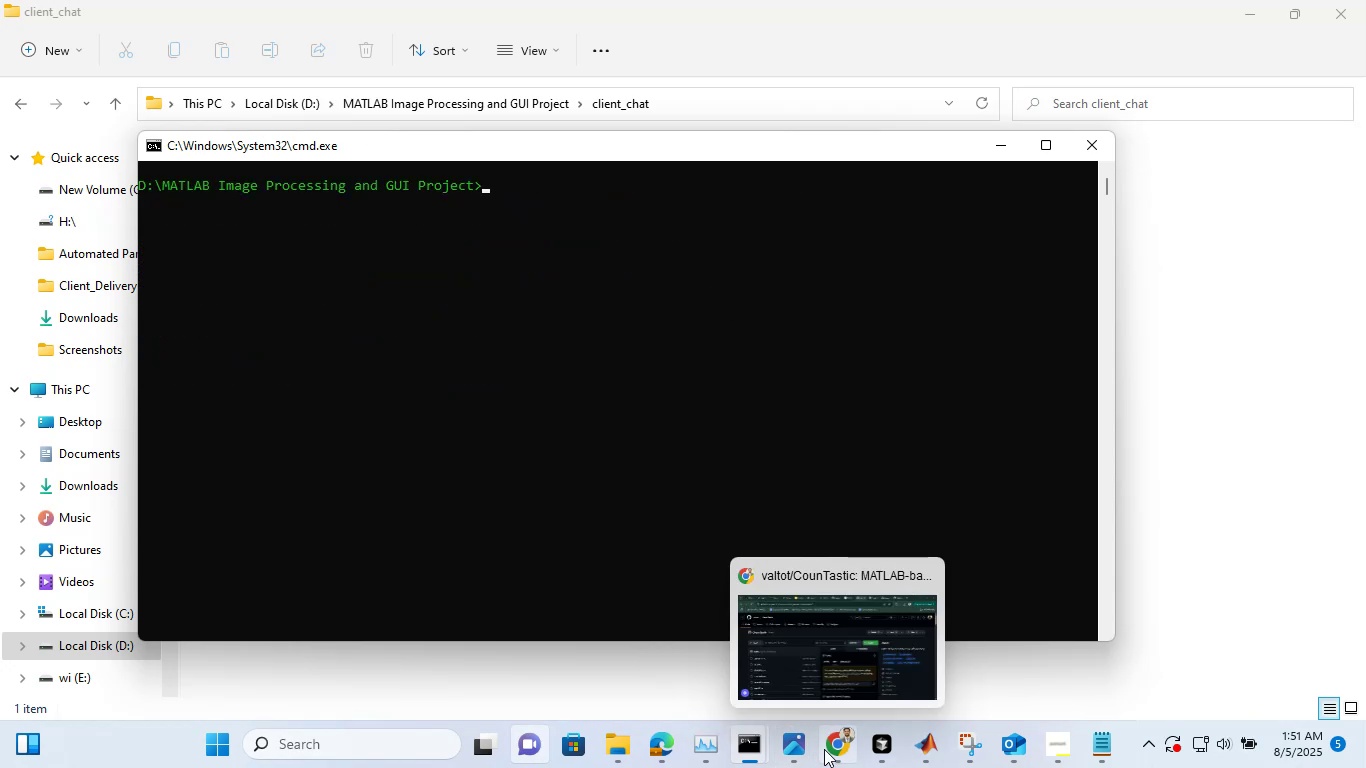 
left_click([806, 645])
 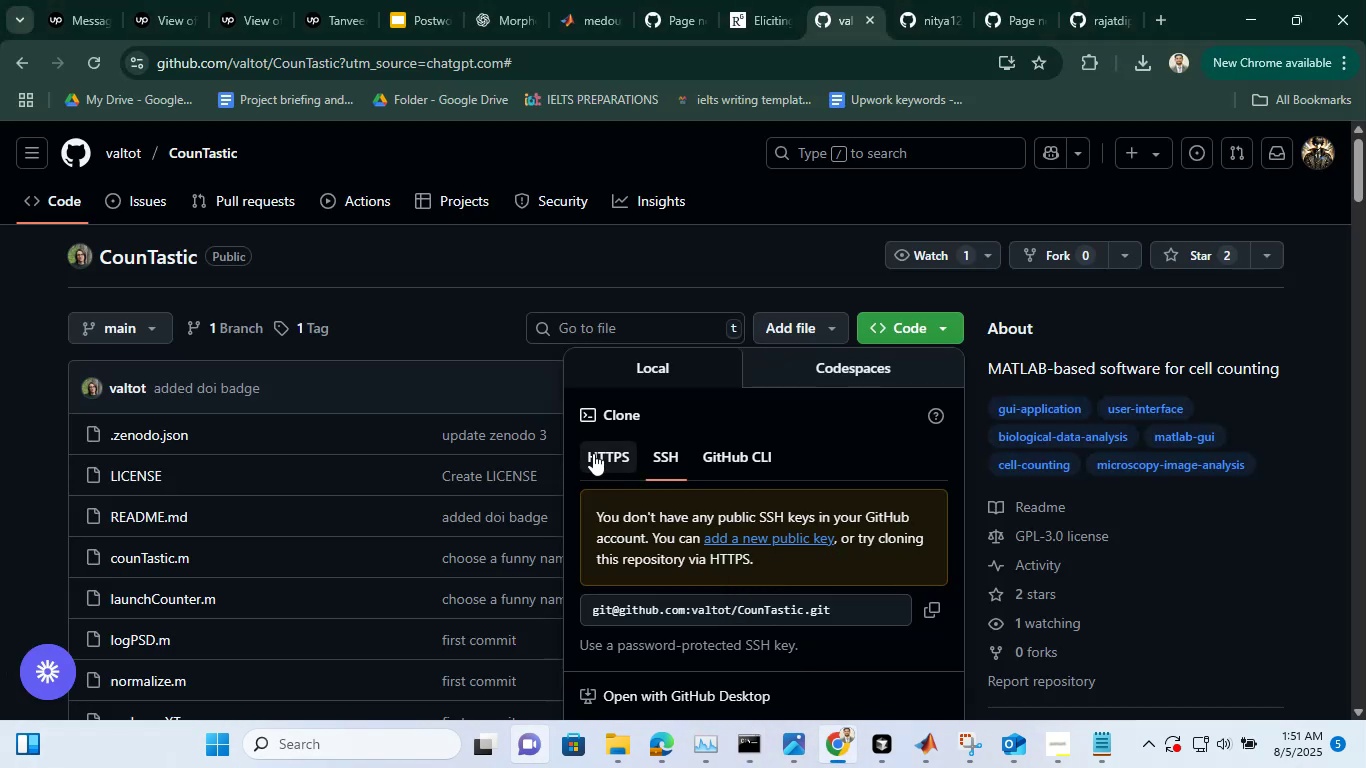 
left_click([593, 453])
 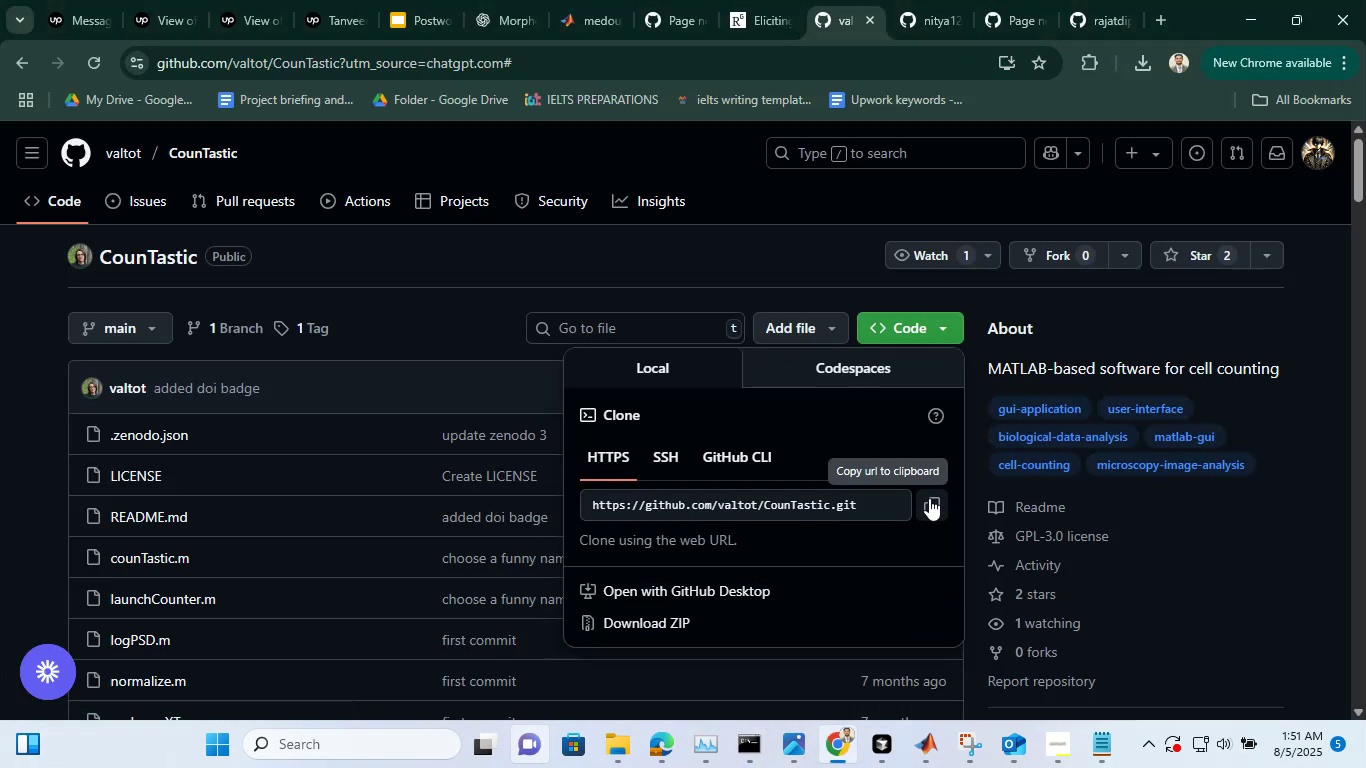 
left_click([929, 498])
 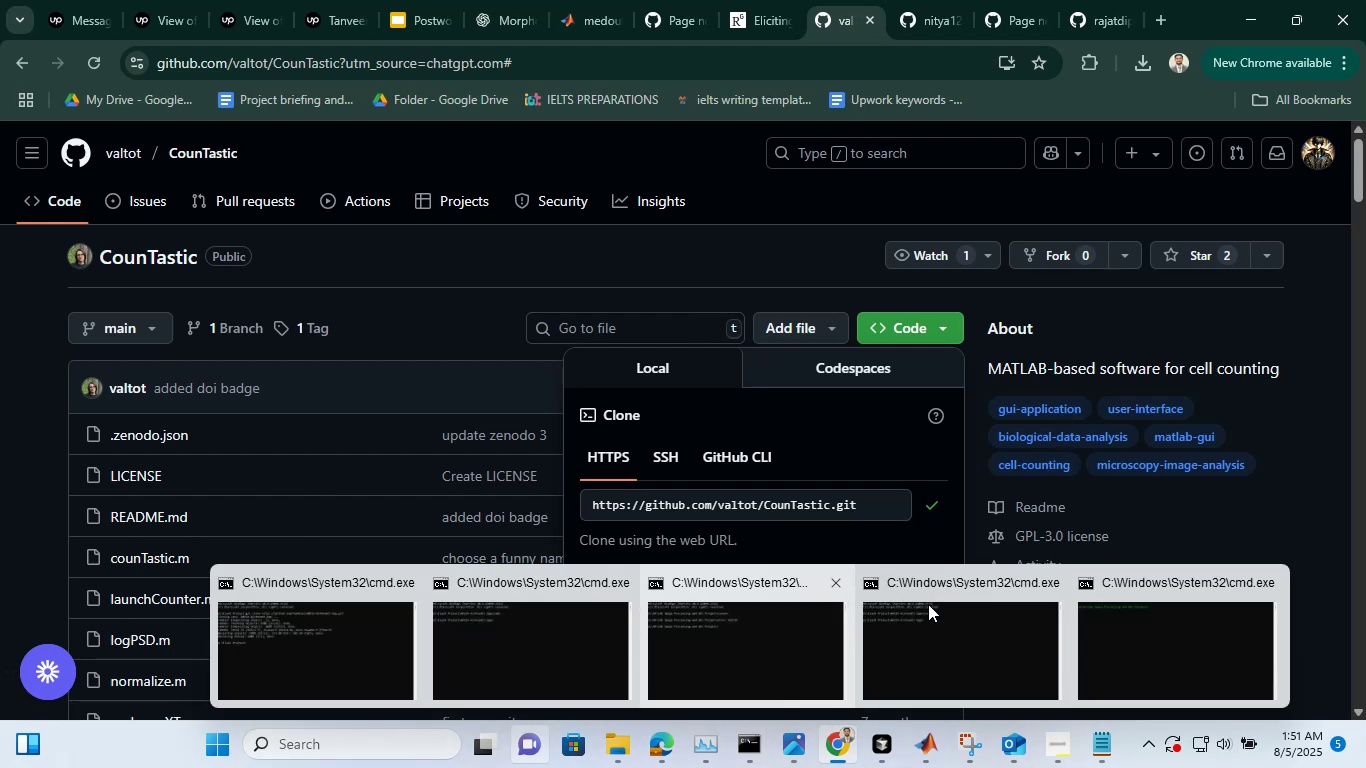 
left_click([1157, 604])
 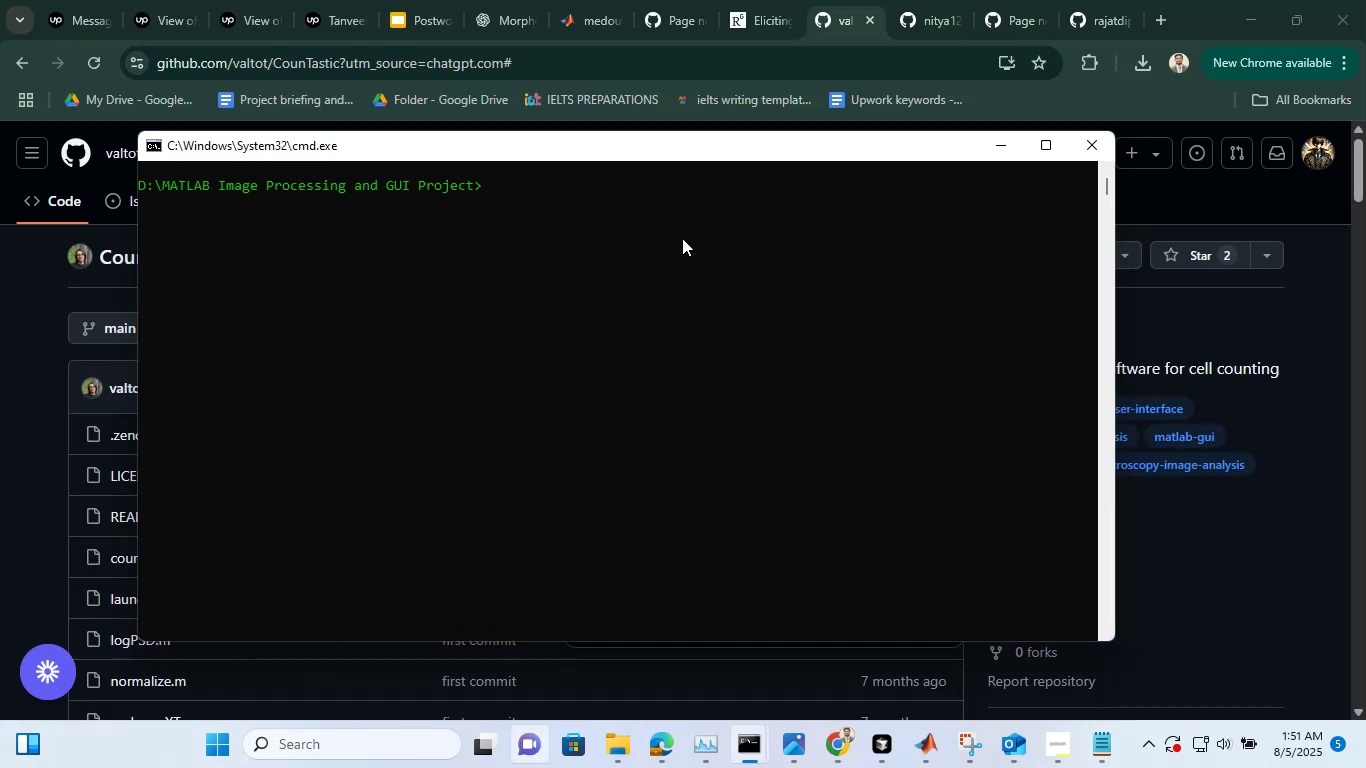 
left_click([682, 238])
 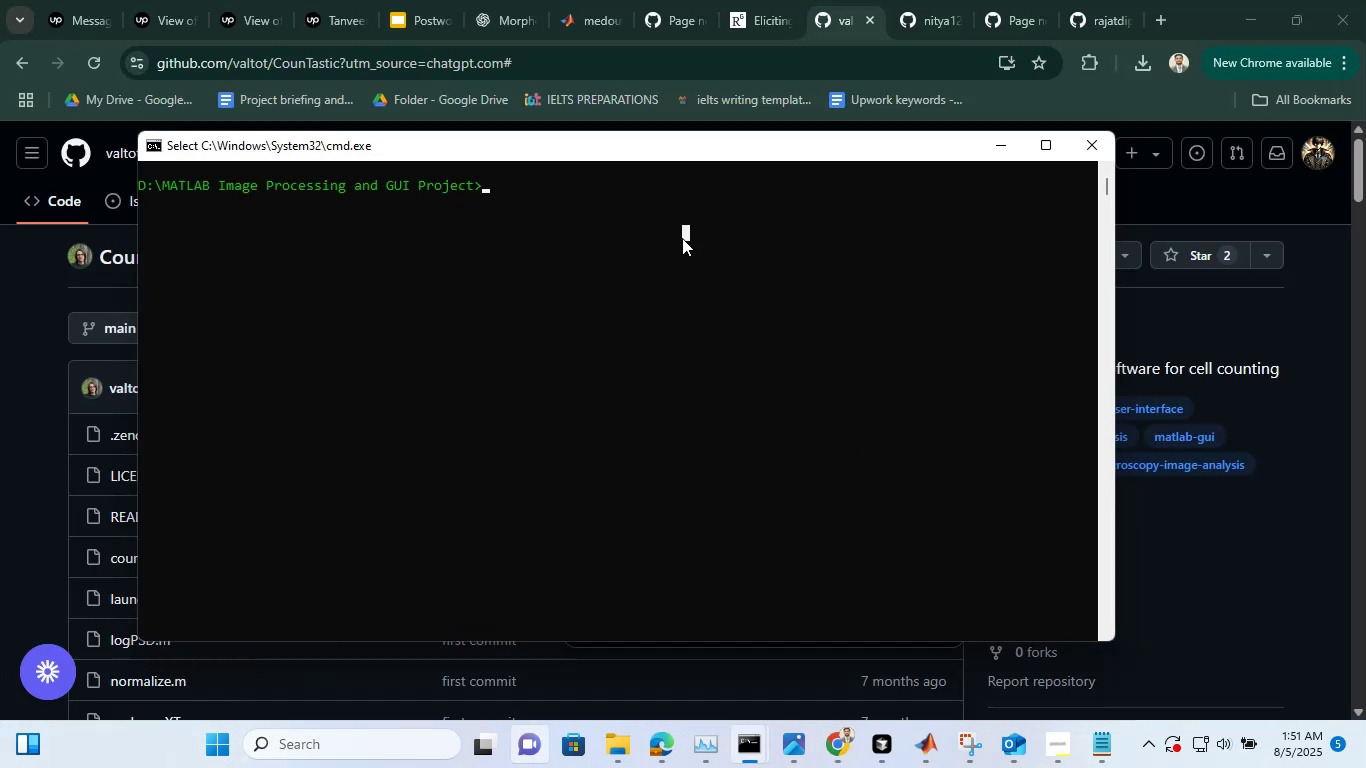 
type(git clone )
 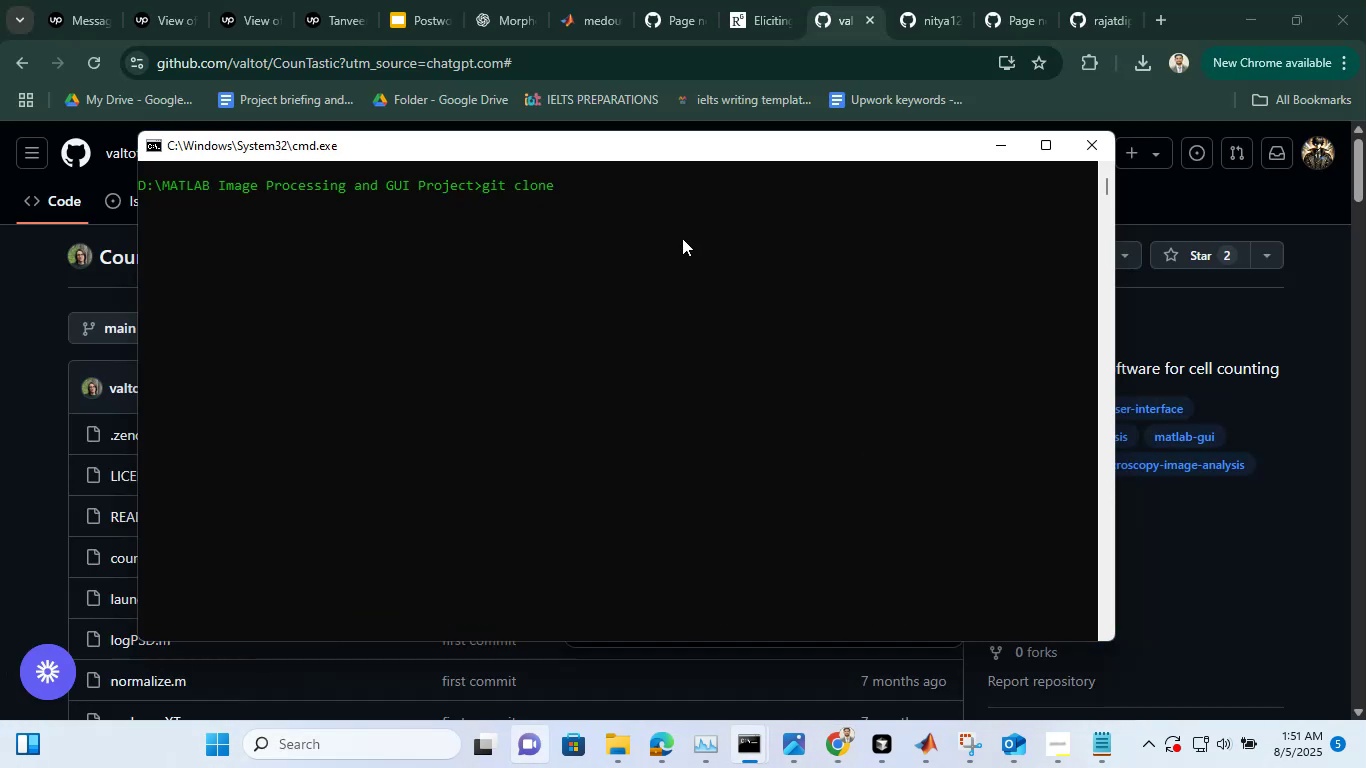 
right_click([682, 238])
 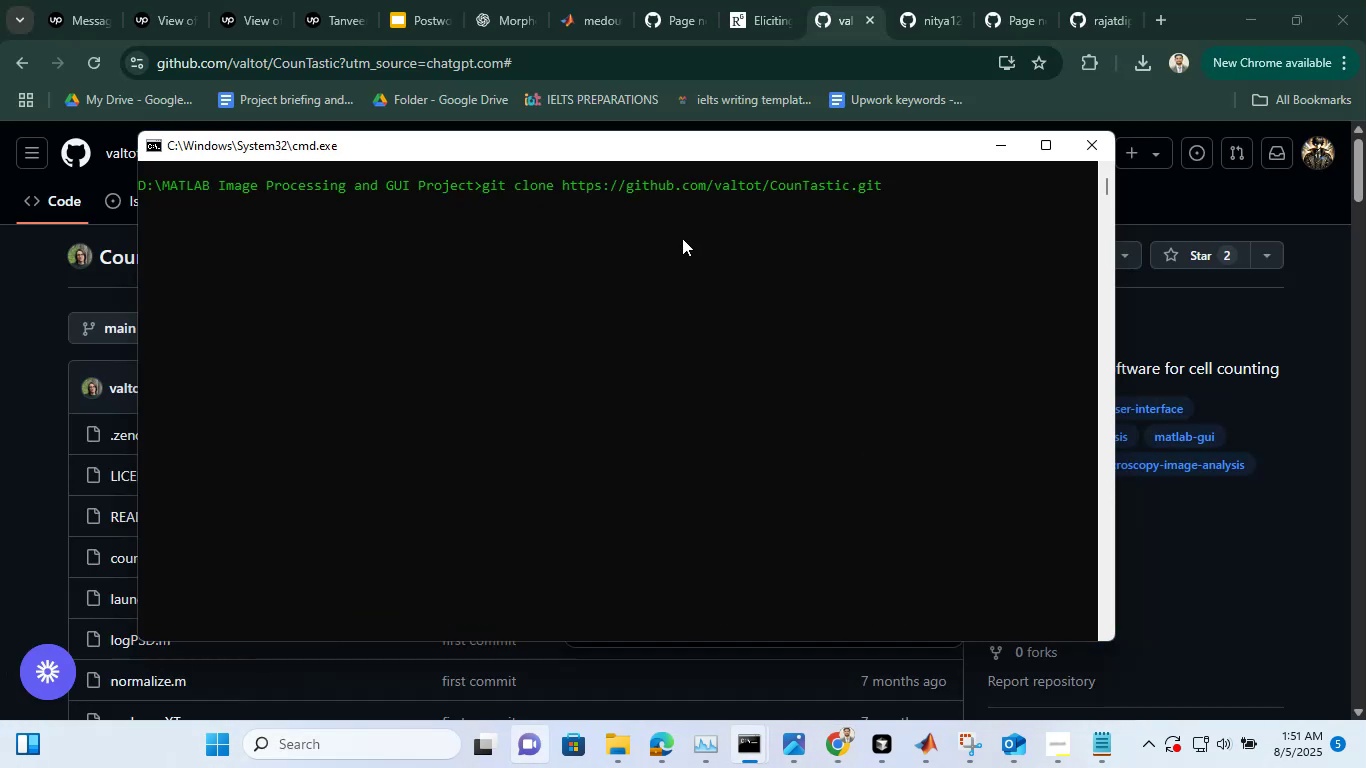 
key(Shift+ShiftRight)
 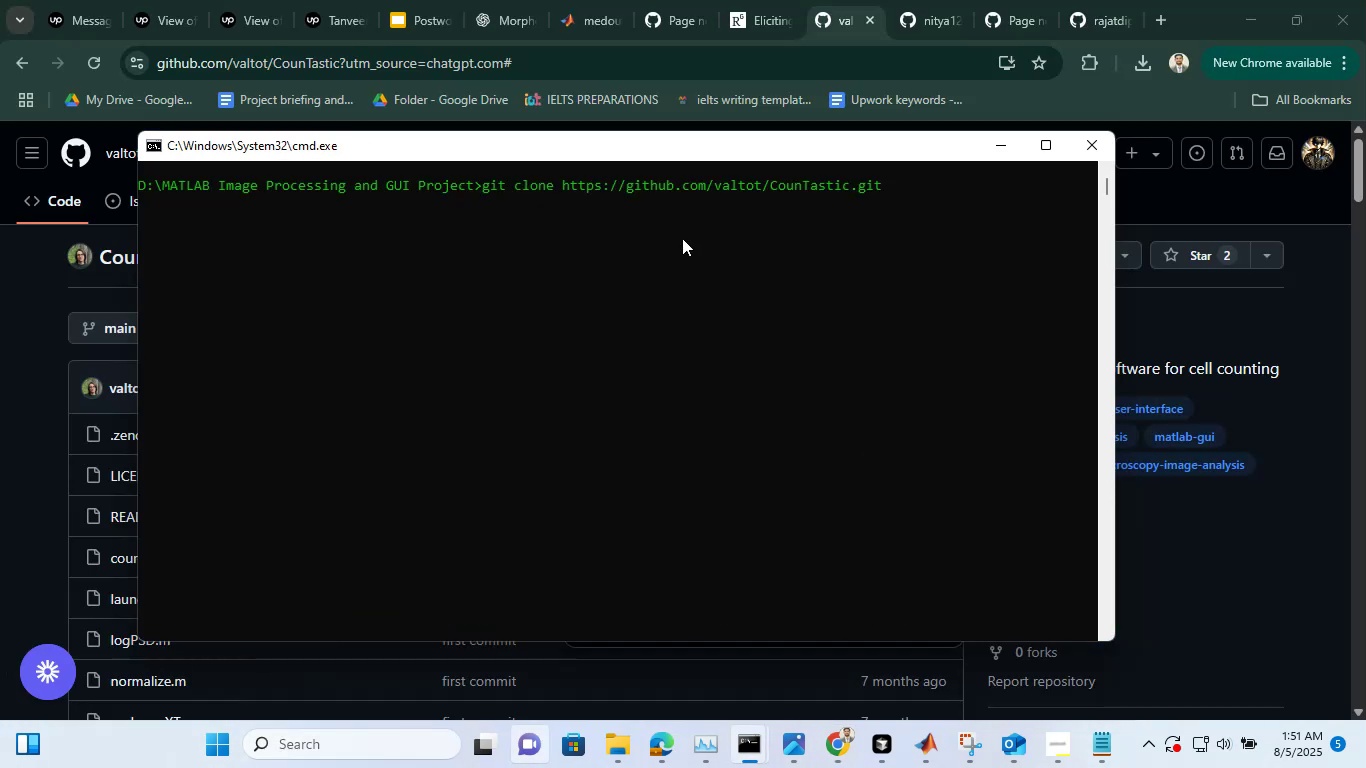 
key(Shift+Enter)
 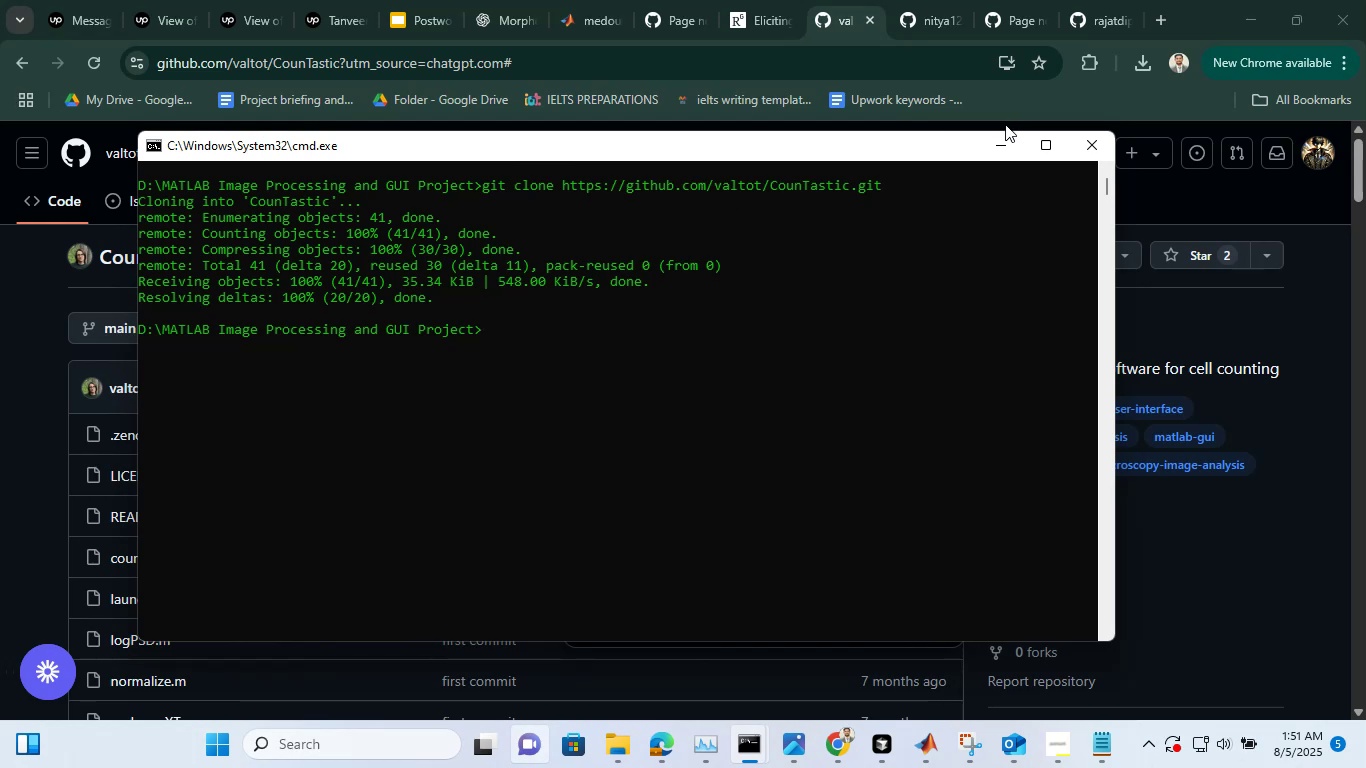 
wait(5.79)
 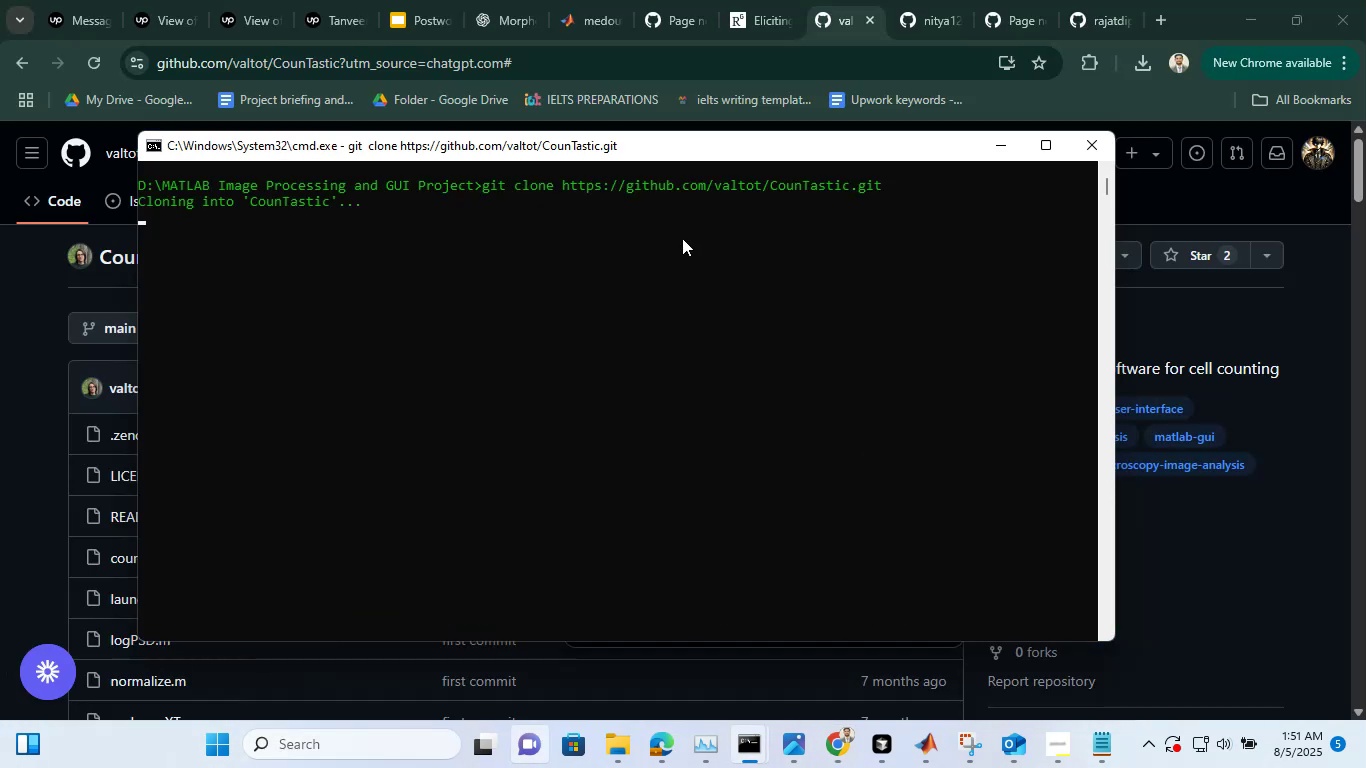 
left_click([999, 150])
 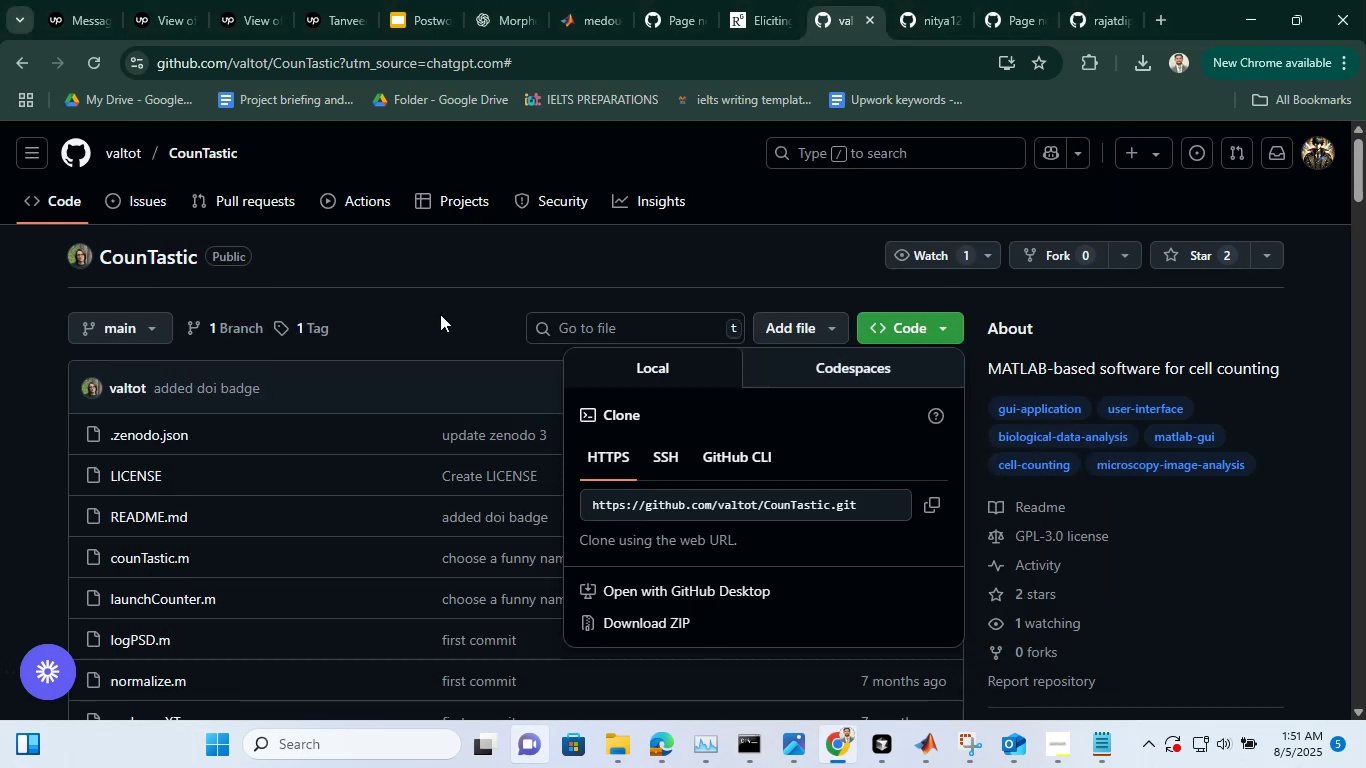 
left_click([439, 316])
 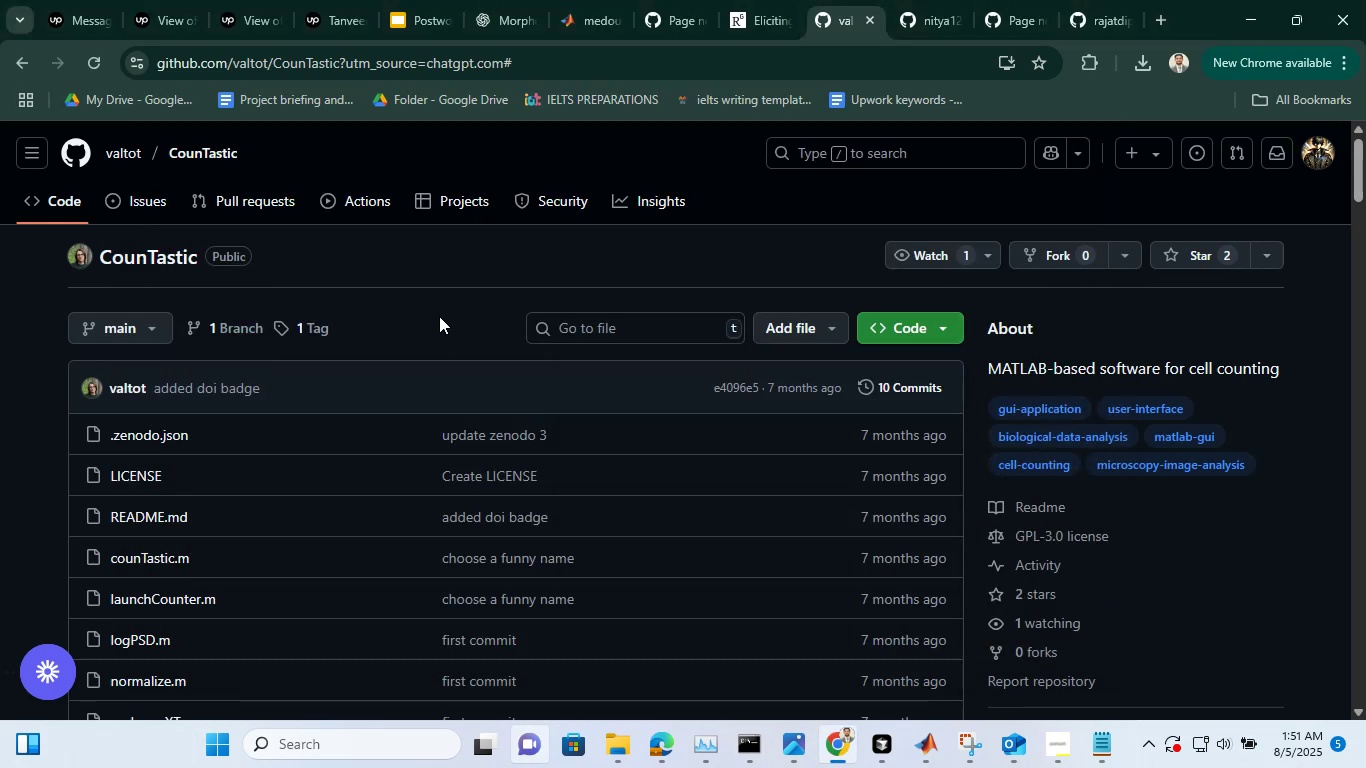 
scroll: coordinate [439, 316], scroll_direction: up, amount: 3.0
 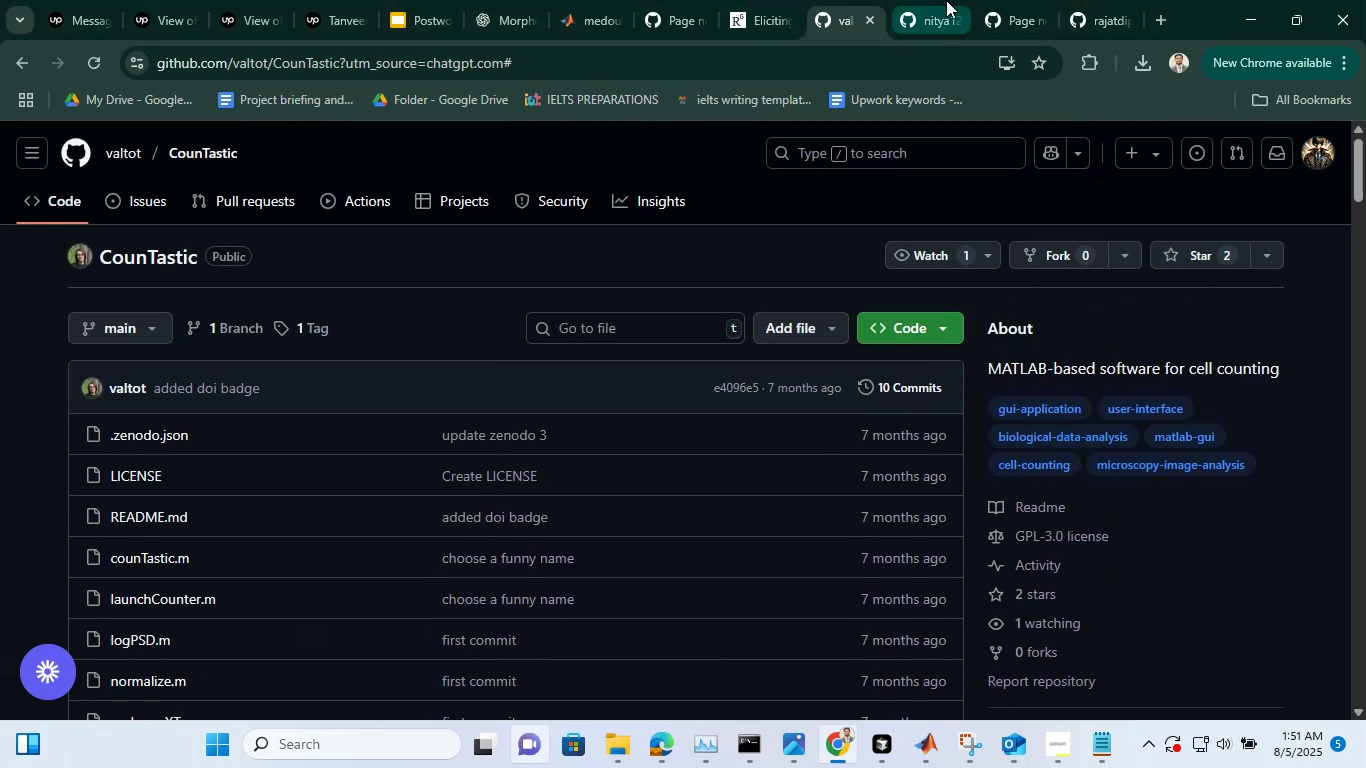 
left_click([946, 0])
 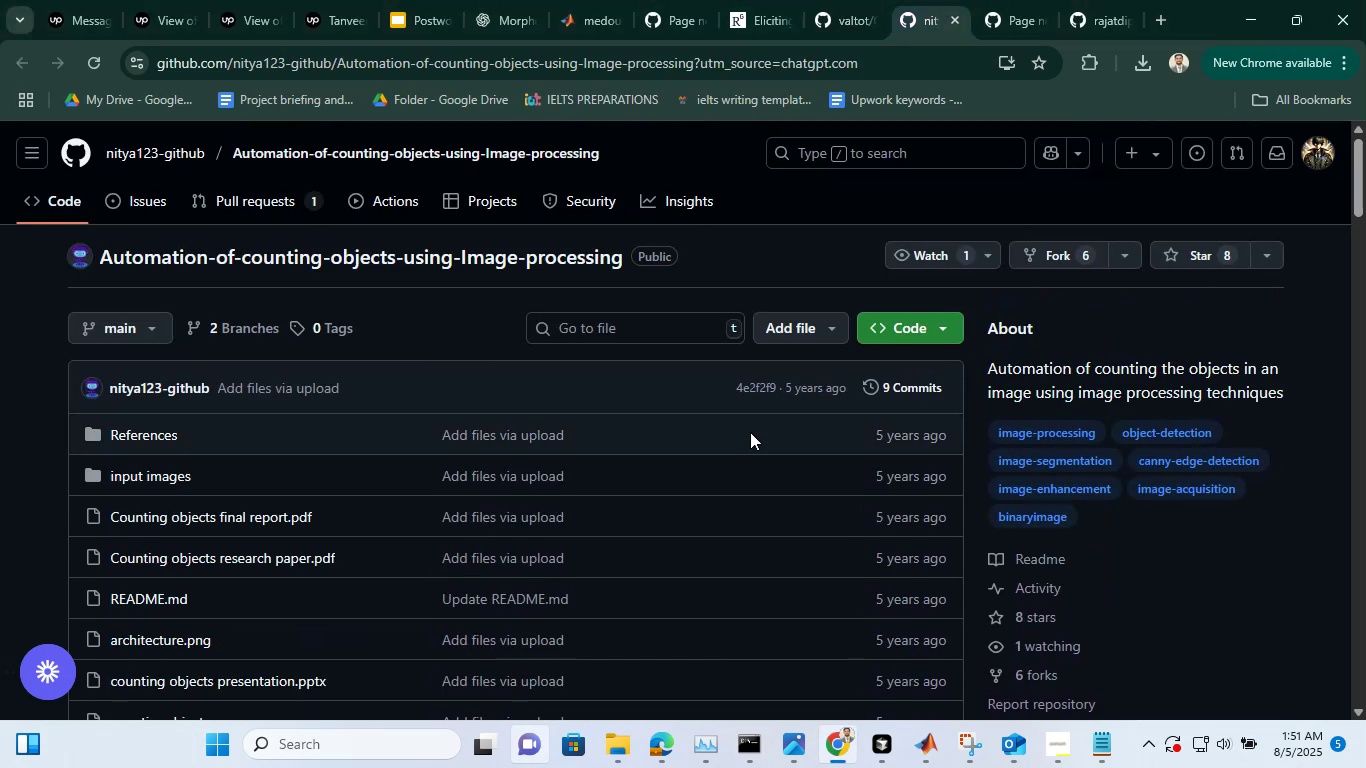 
scroll: coordinate [750, 432], scroll_direction: down, amount: 5.0
 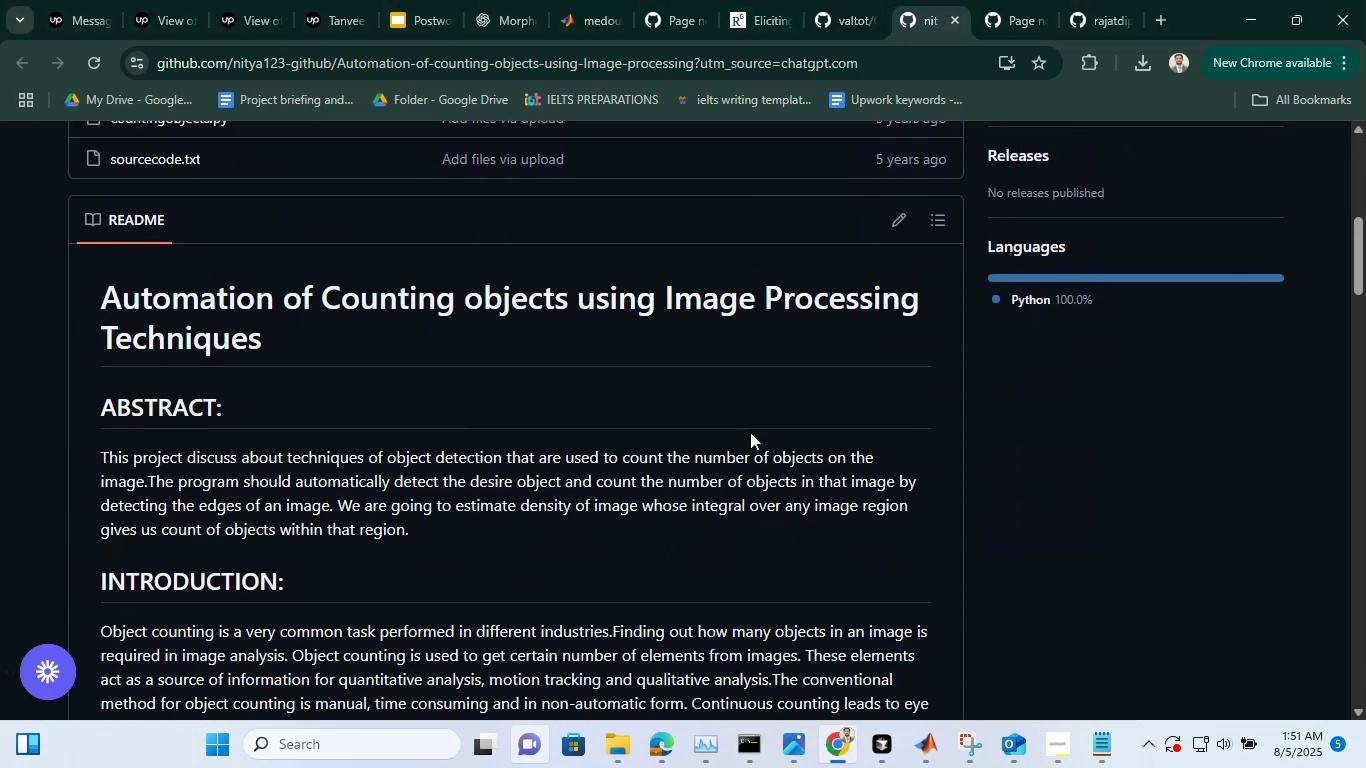 
scroll: coordinate [758, 407], scroll_direction: up, amount: 13.0
 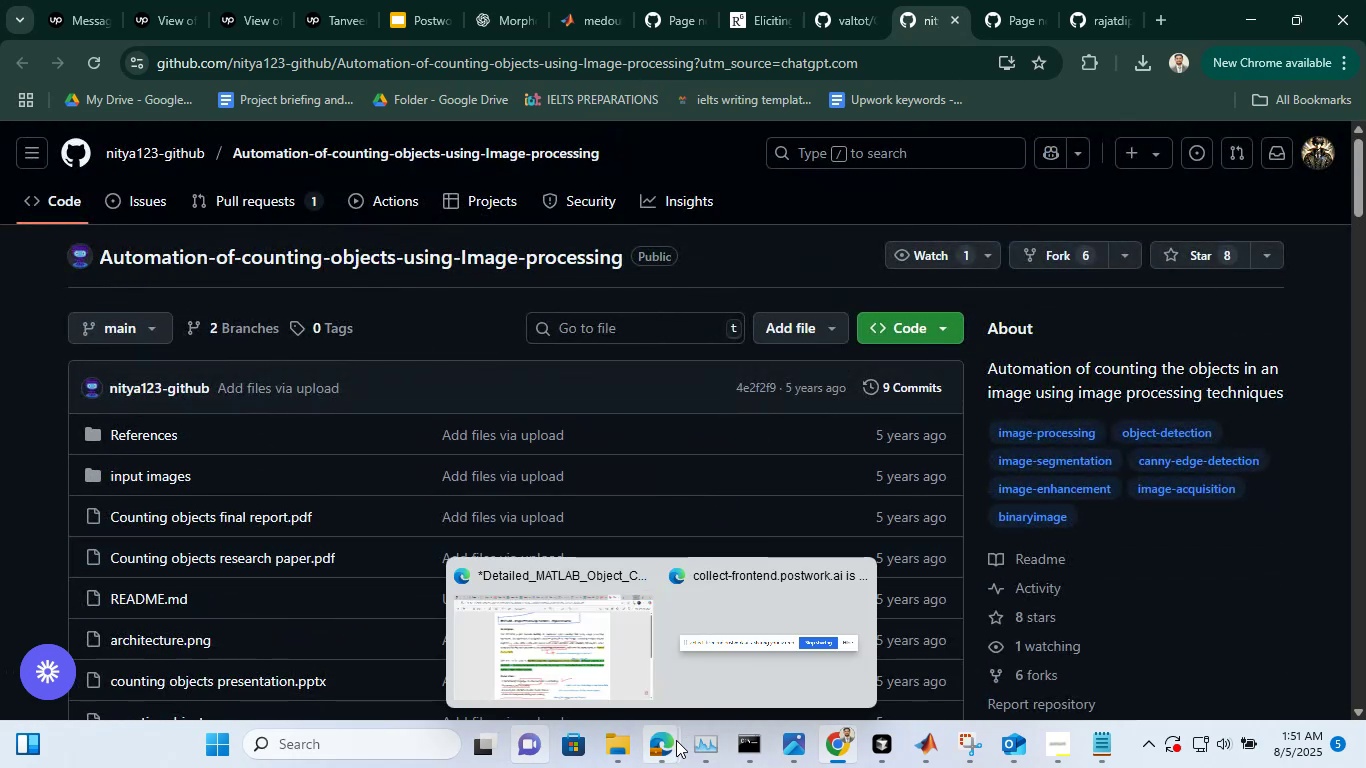 
wait(7.14)
 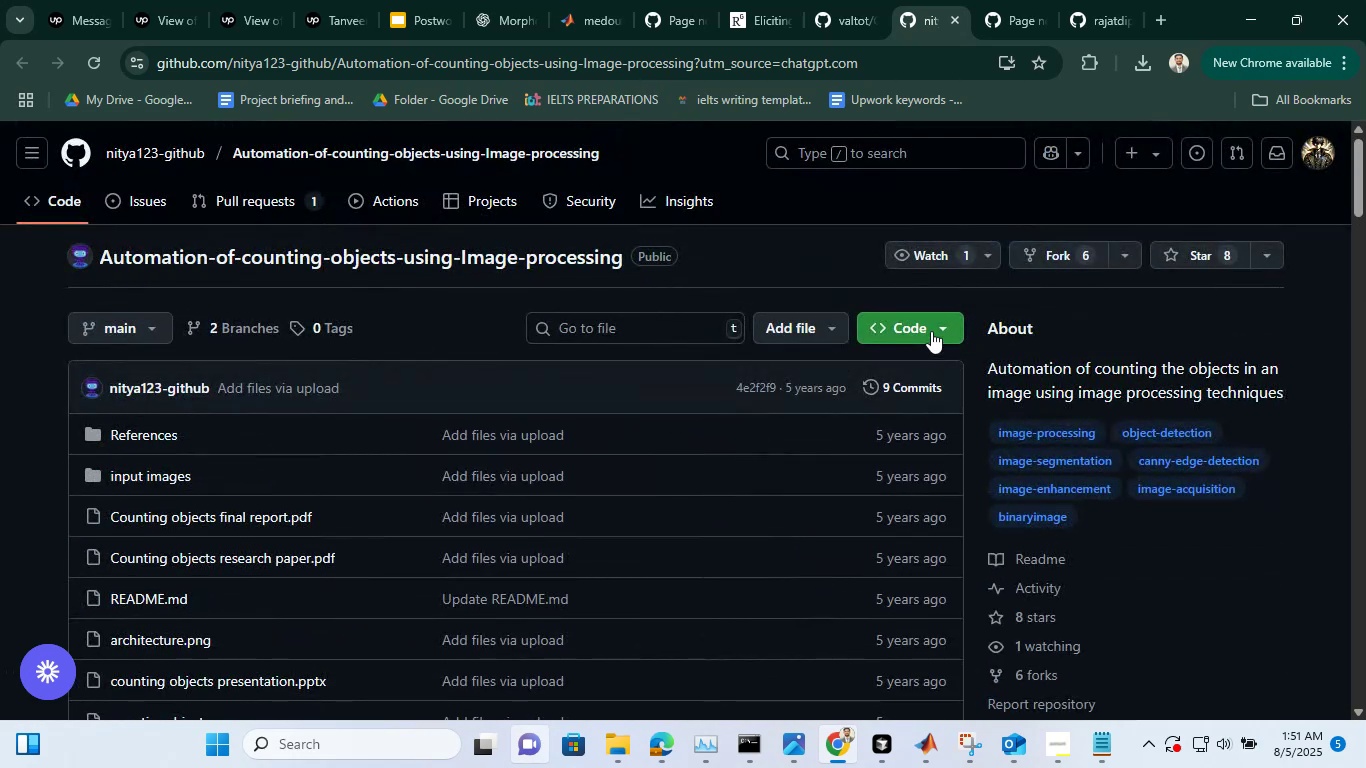 
left_click([529, 648])
 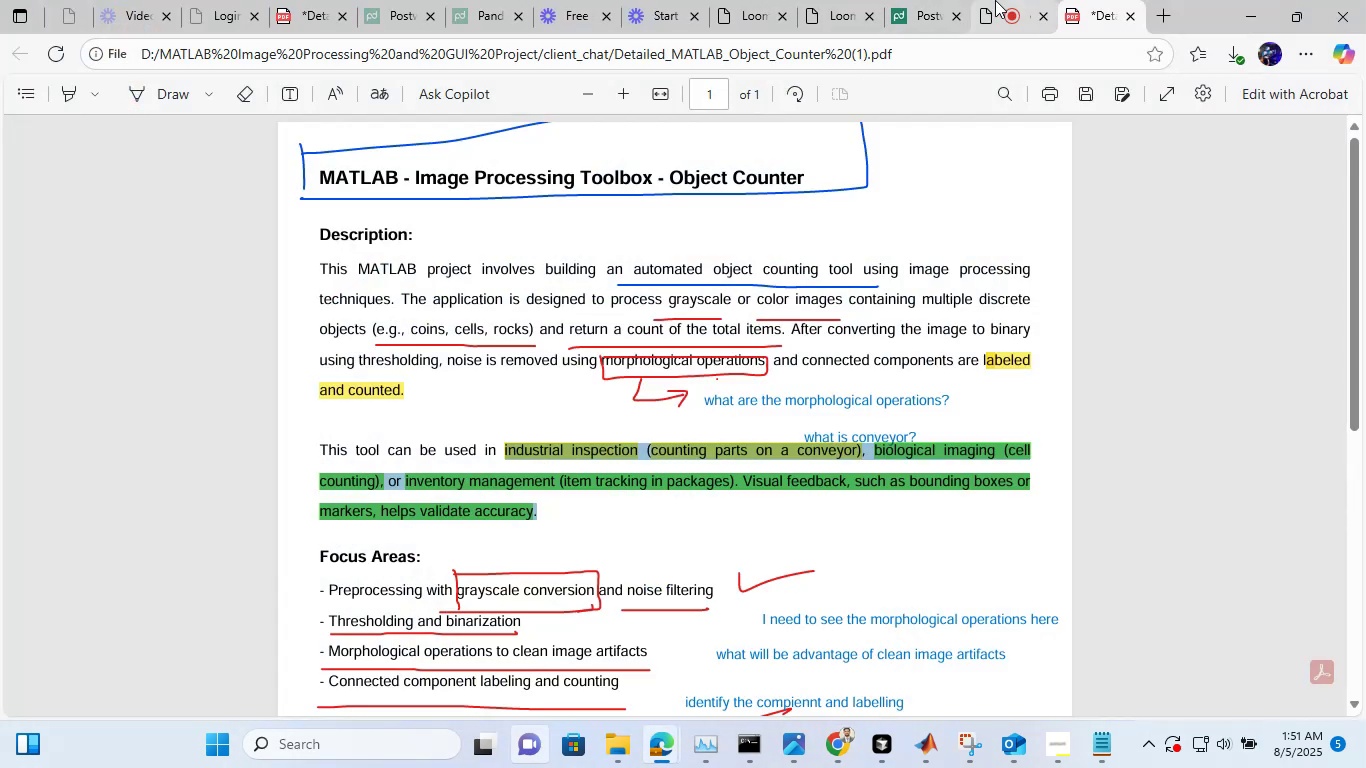 
left_click([995, 0])
 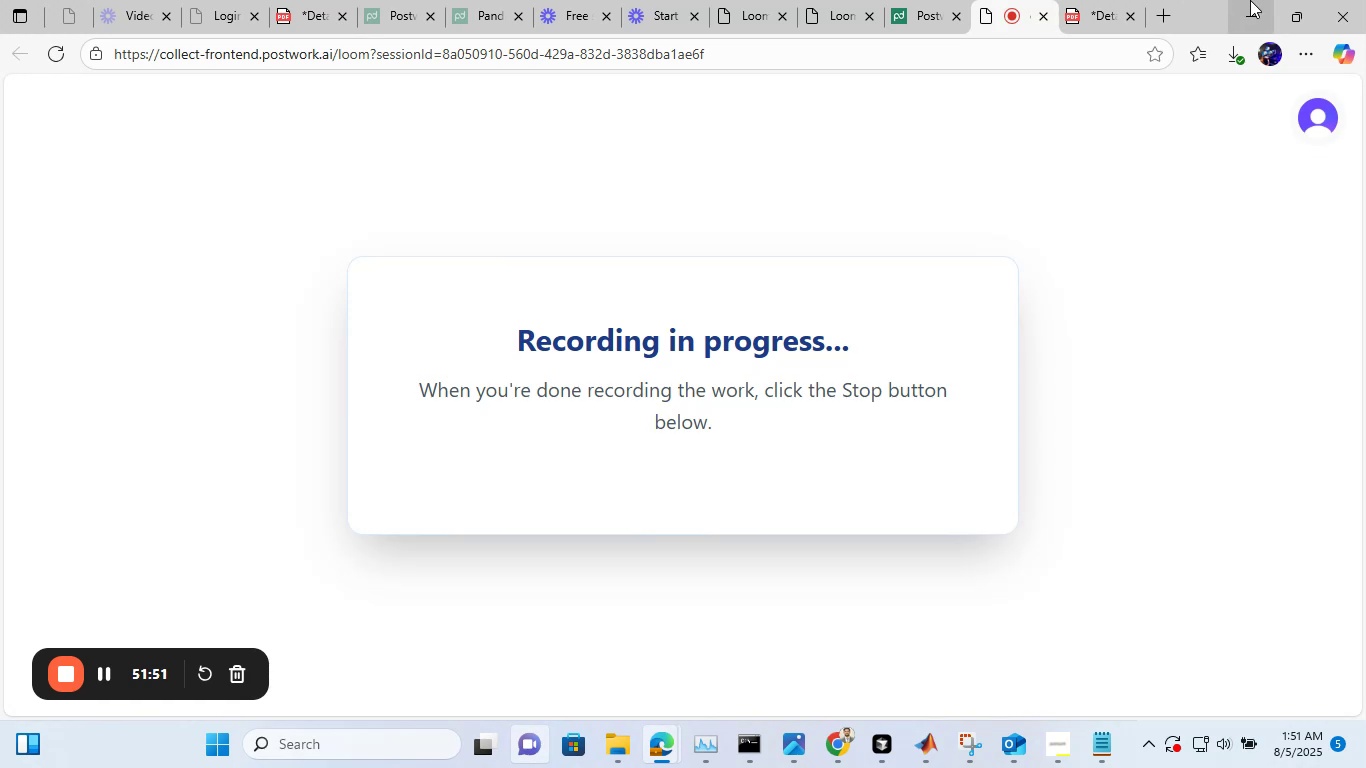 
left_click([1250, 0])
 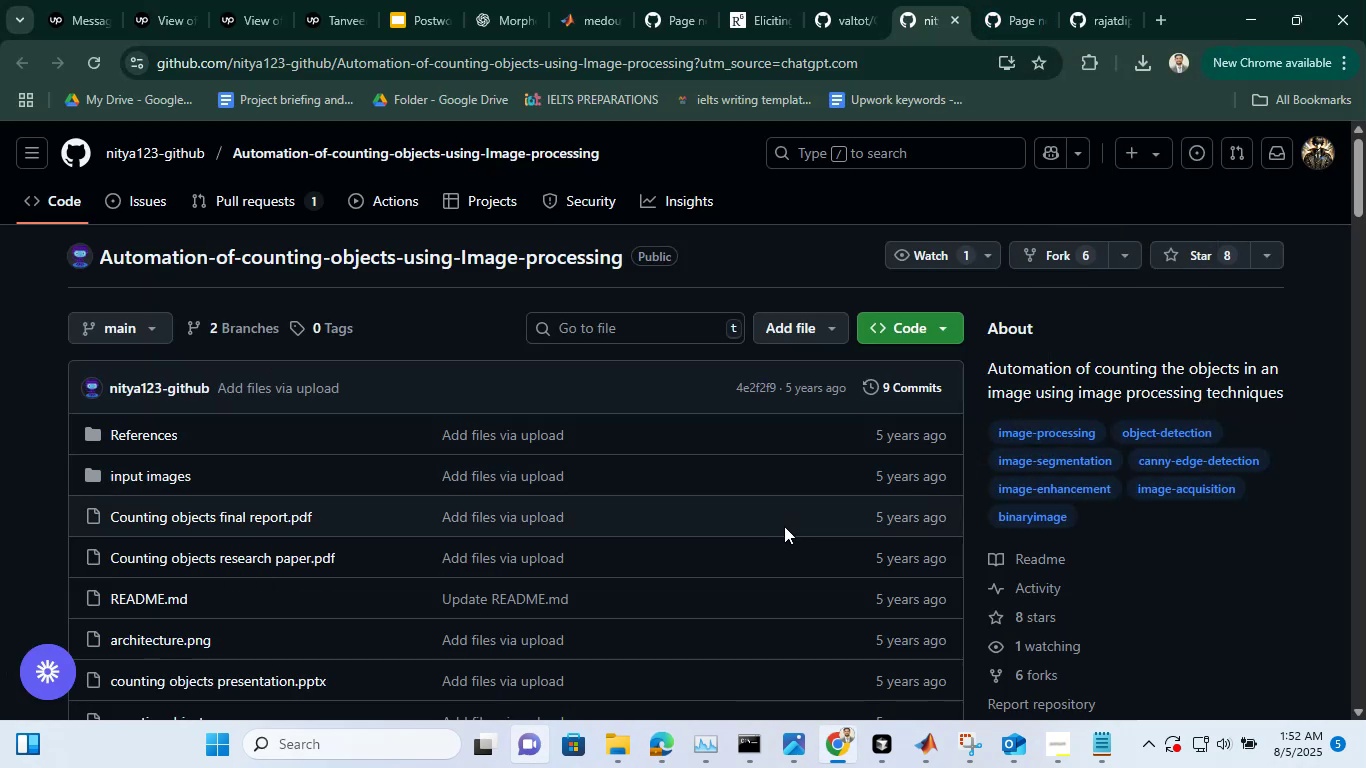 
wait(7.23)
 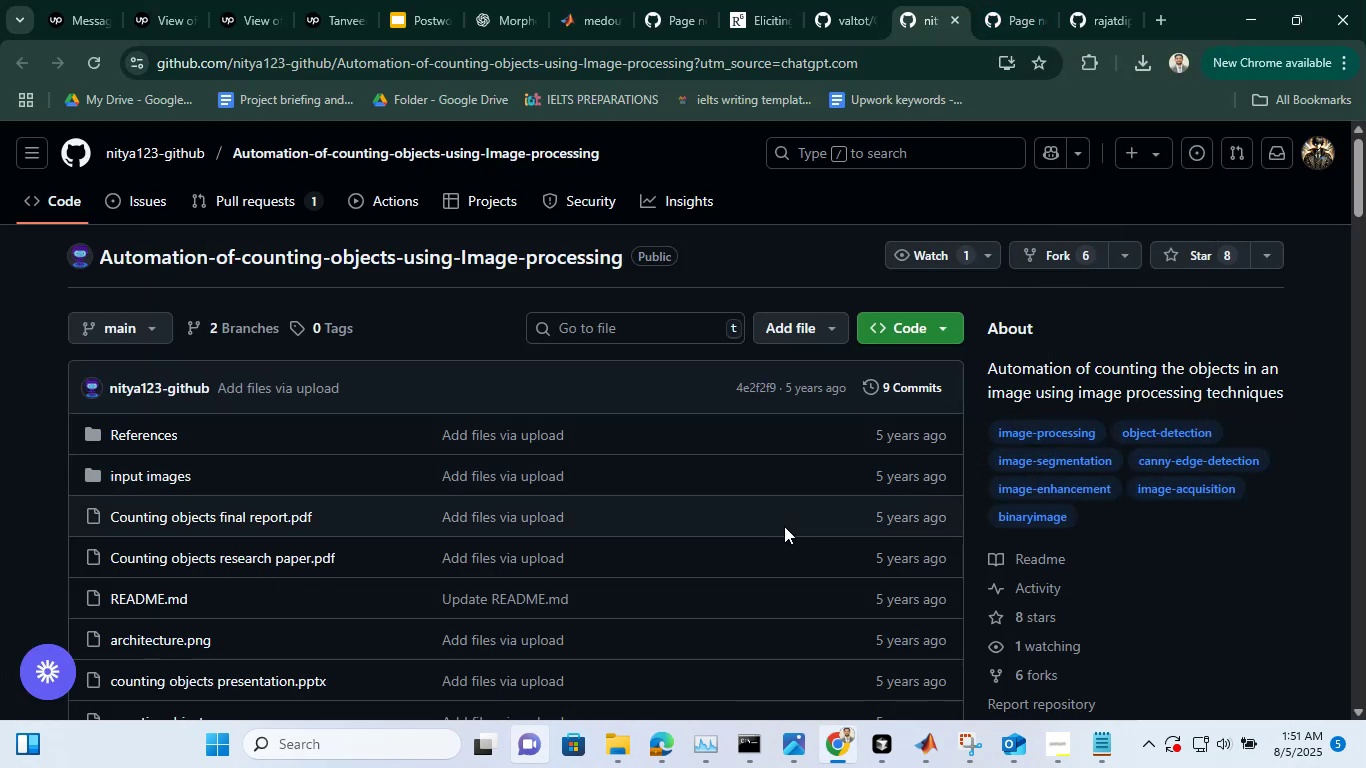 
left_click([850, 0])
 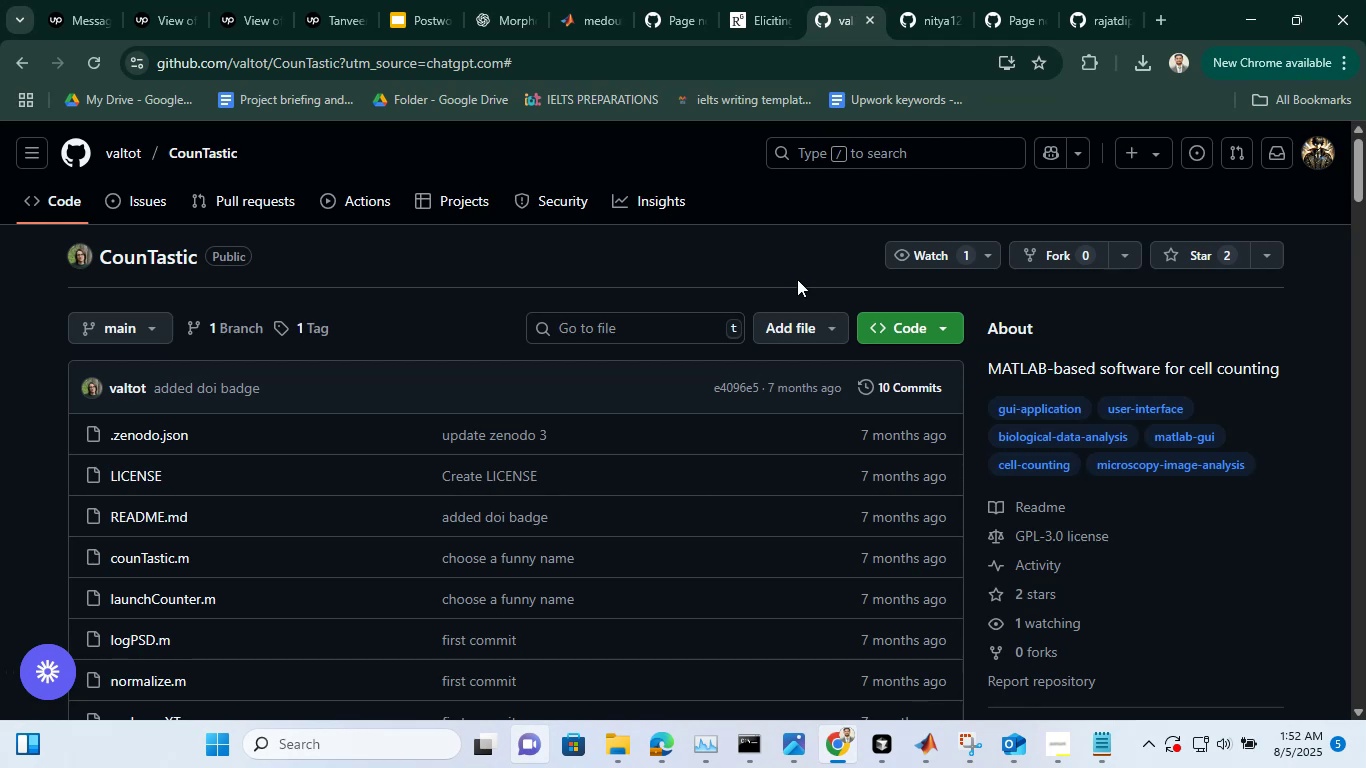 
scroll: coordinate [753, 494], scroll_direction: up, amount: 10.0
 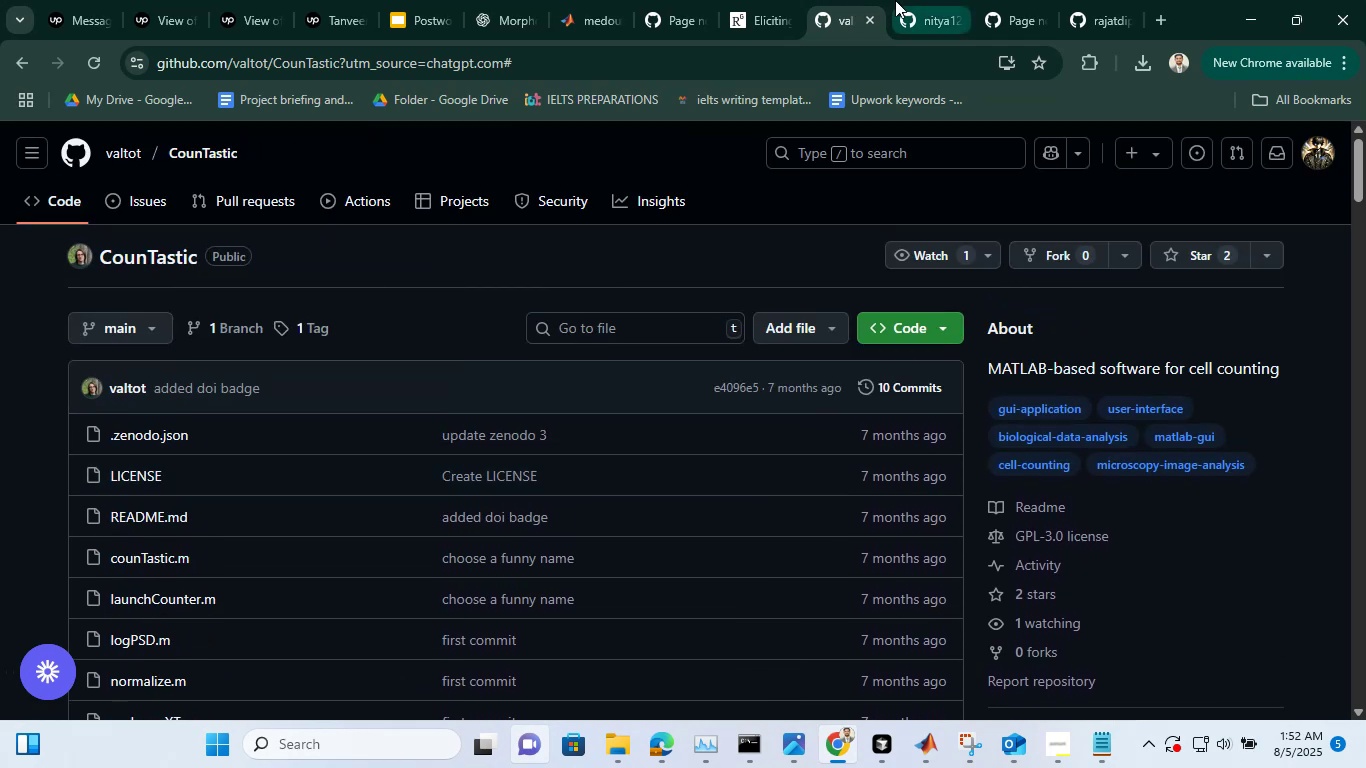 
left_click([895, 0])
 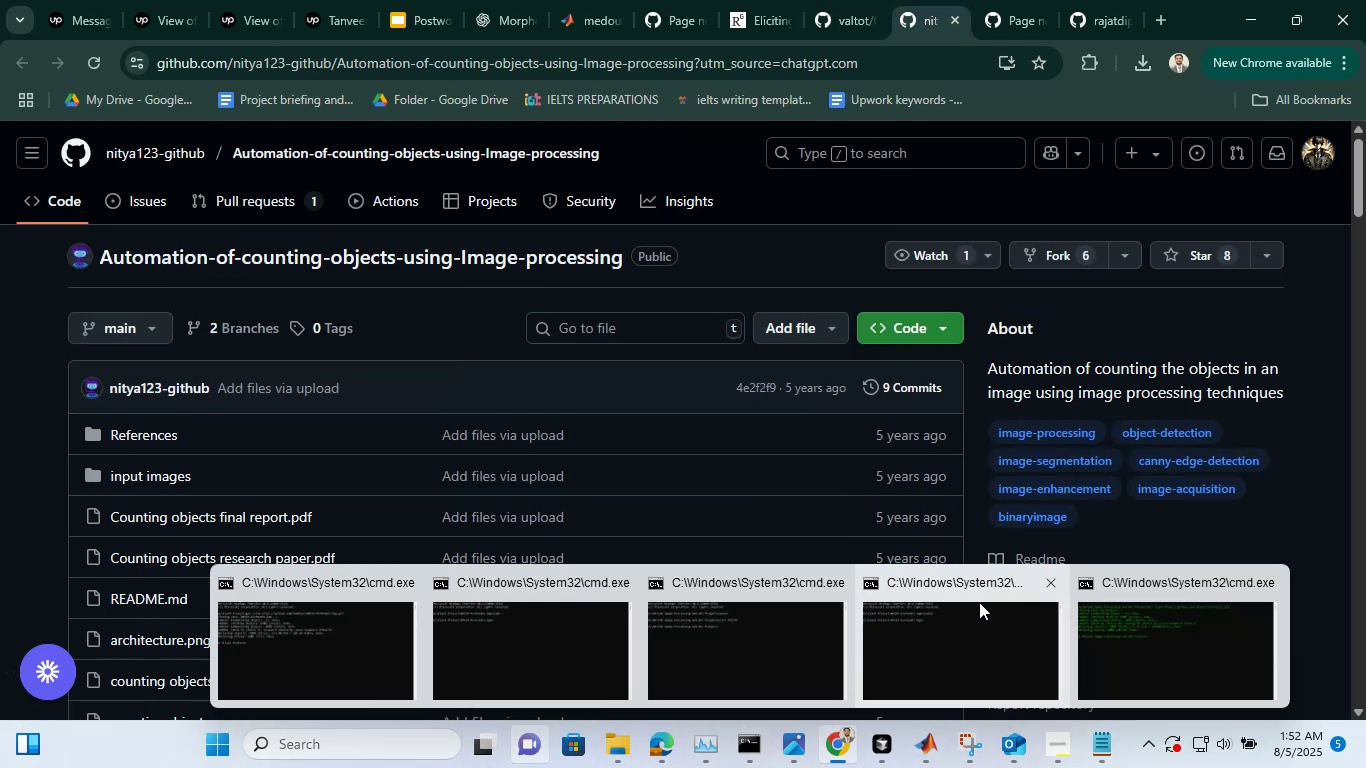 
wait(6.1)
 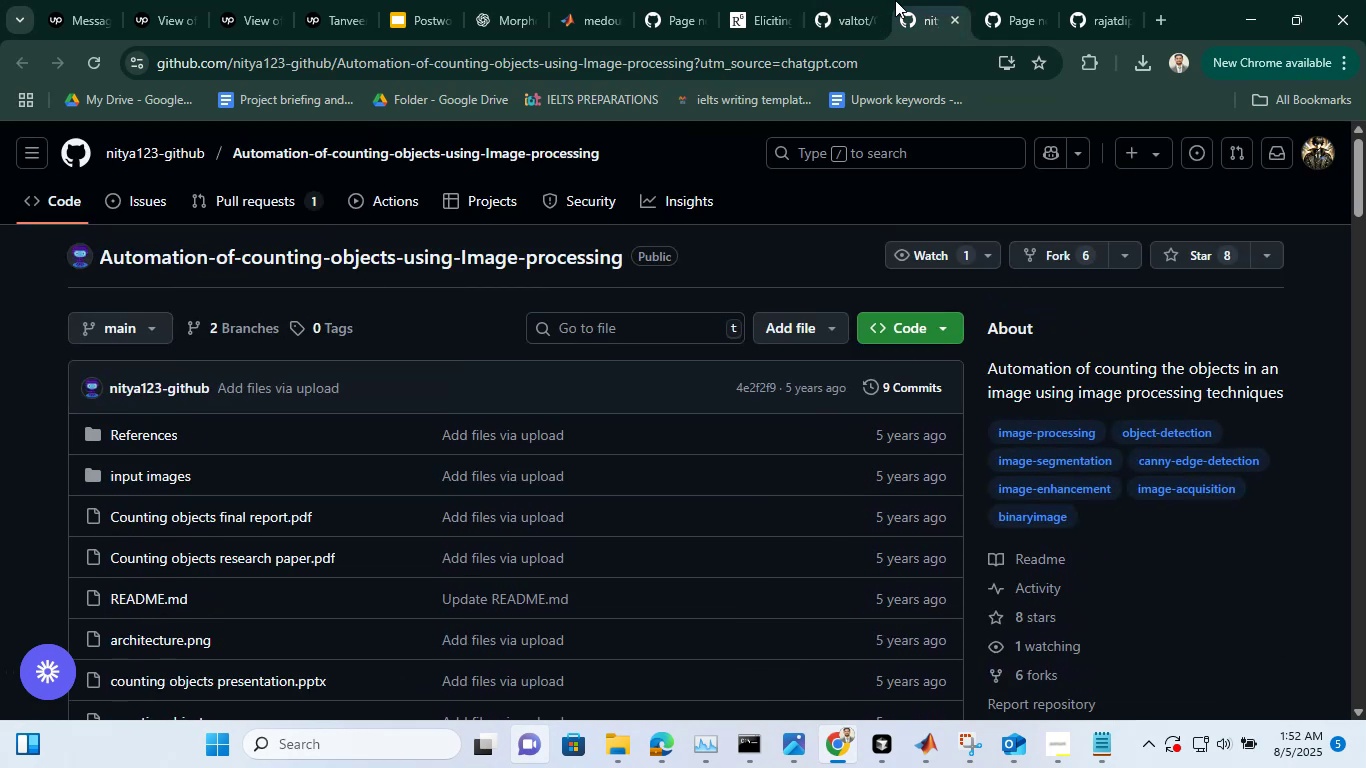 
left_click([1041, 582])
 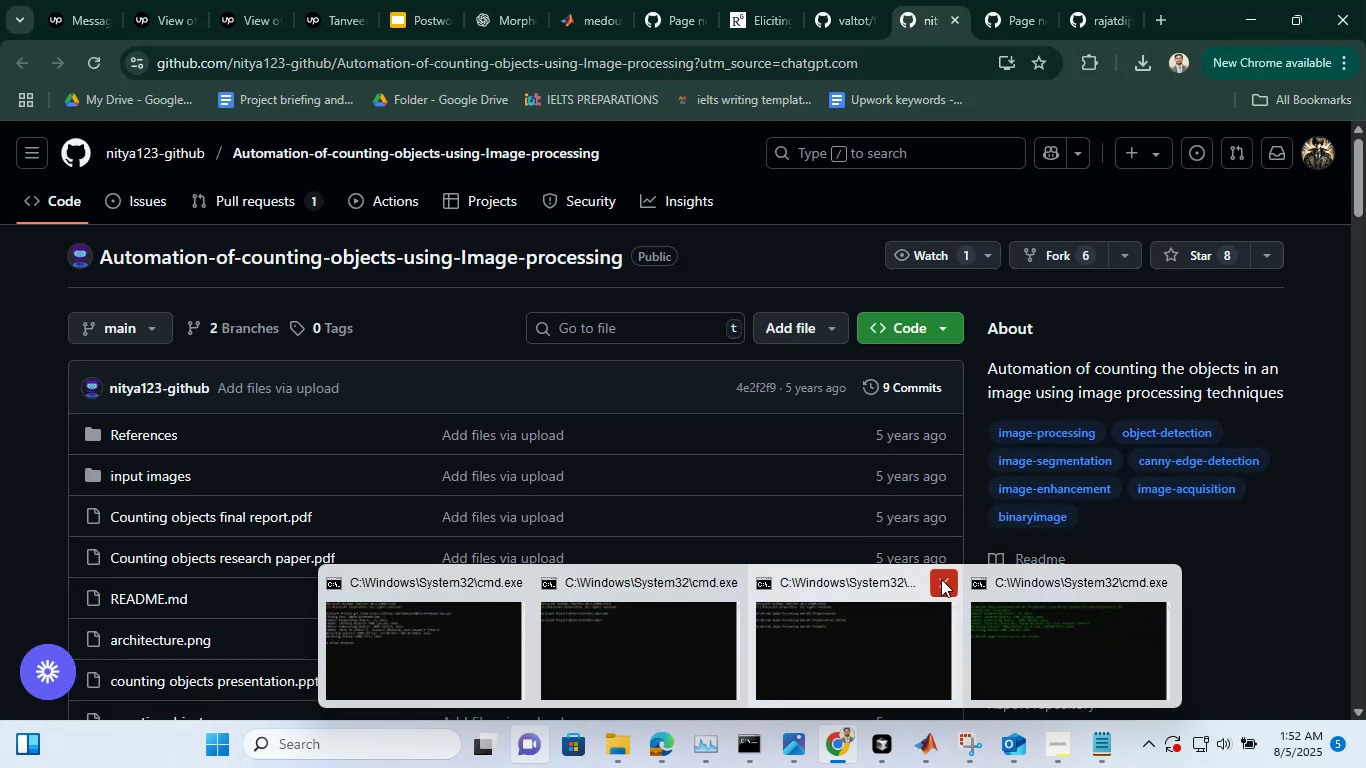 
left_click([941, 579])
 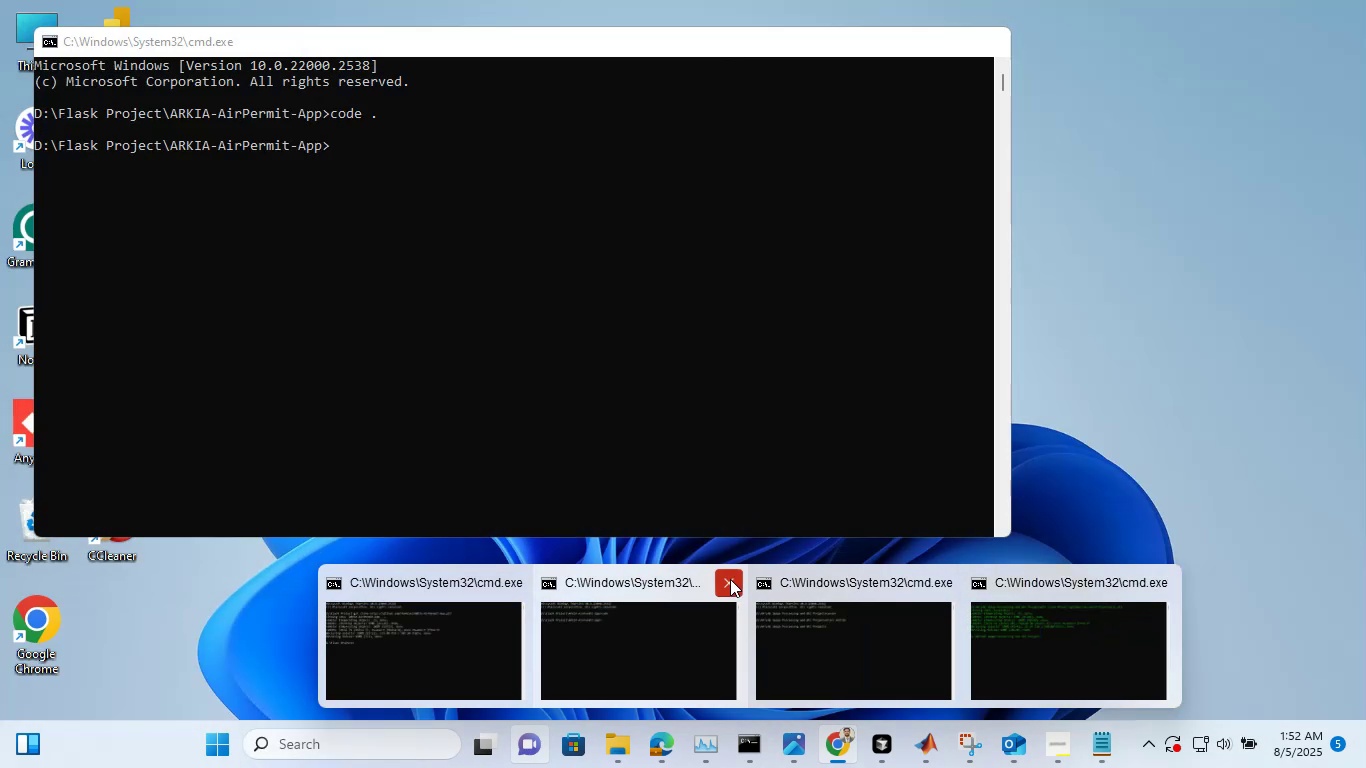 
left_click([730, 579])
 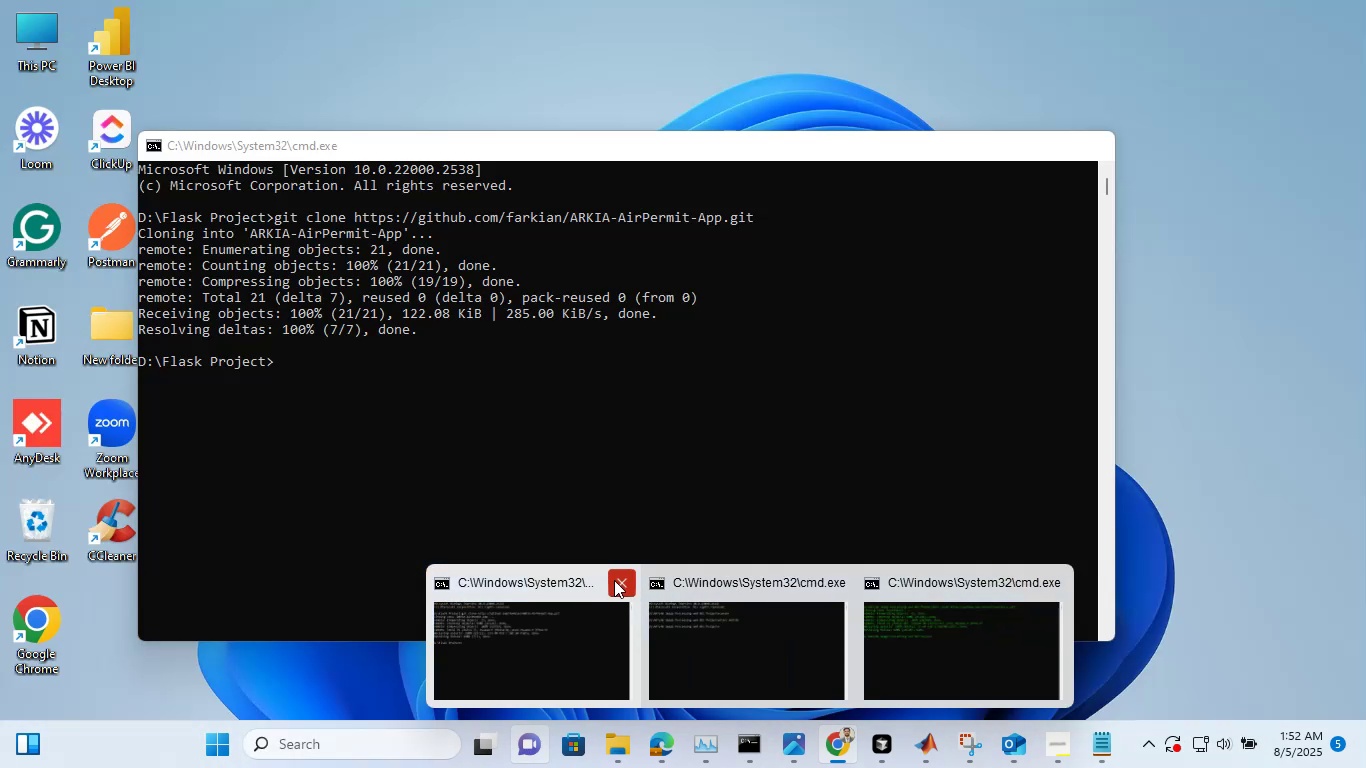 
left_click([614, 580])
 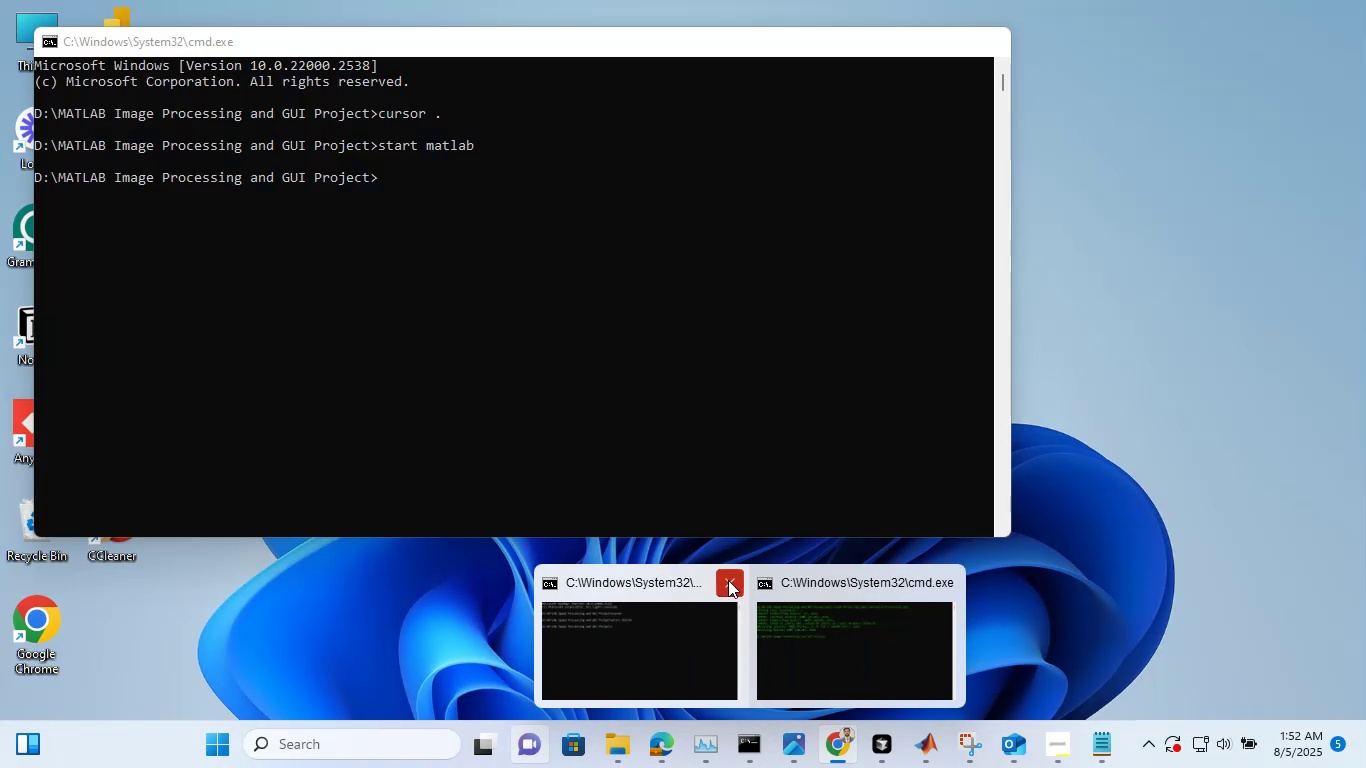 
left_click([728, 580])
 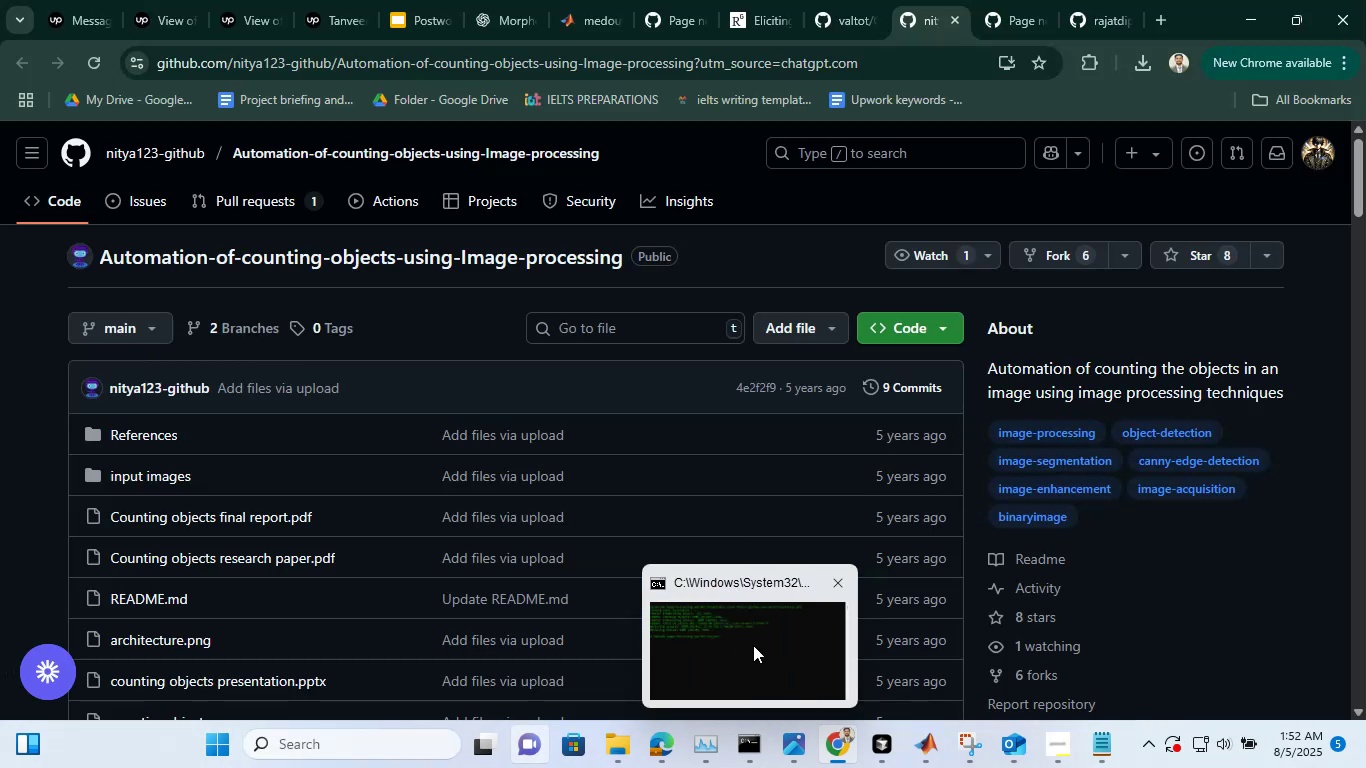 
left_click([753, 645])
 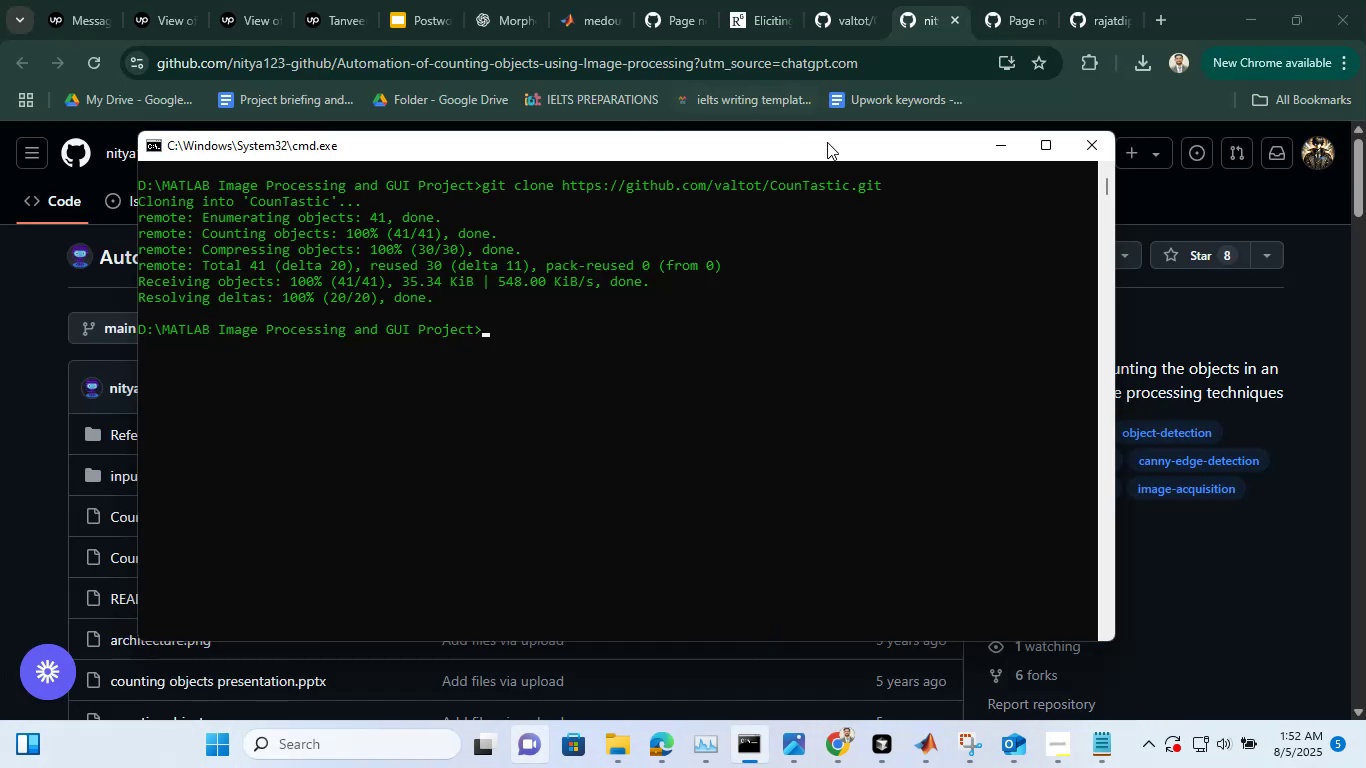 
left_click_drag(start_coordinate=[828, 145], to_coordinate=[800, 356])
 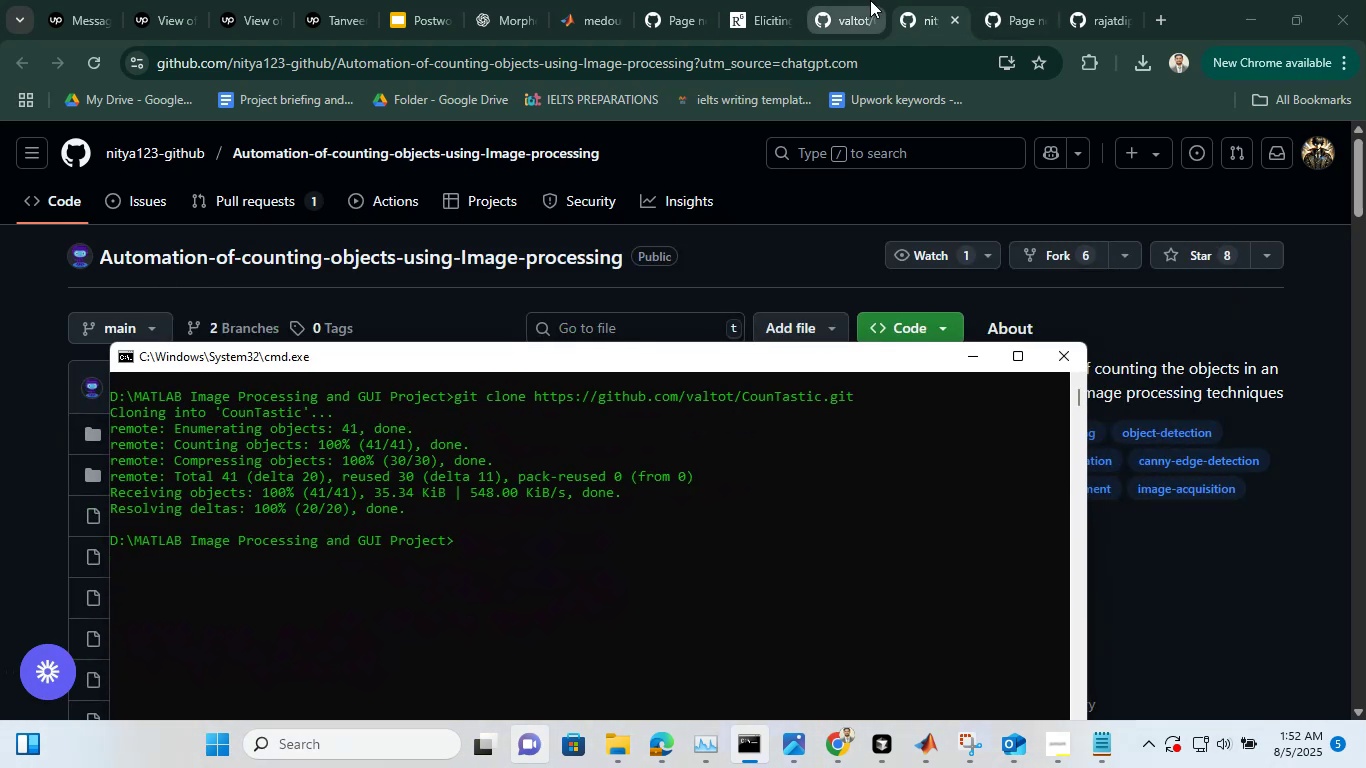 
left_click([870, 0])
 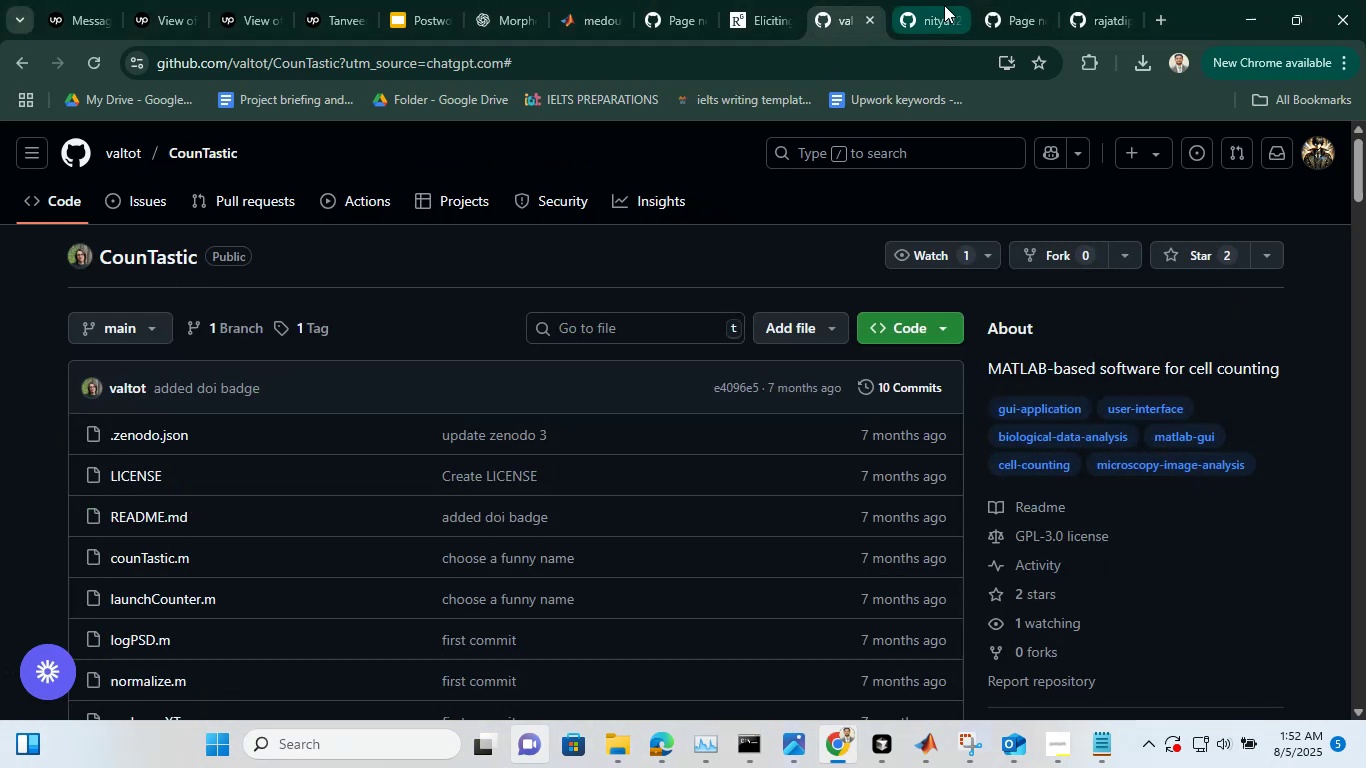 
left_click([944, 5])
 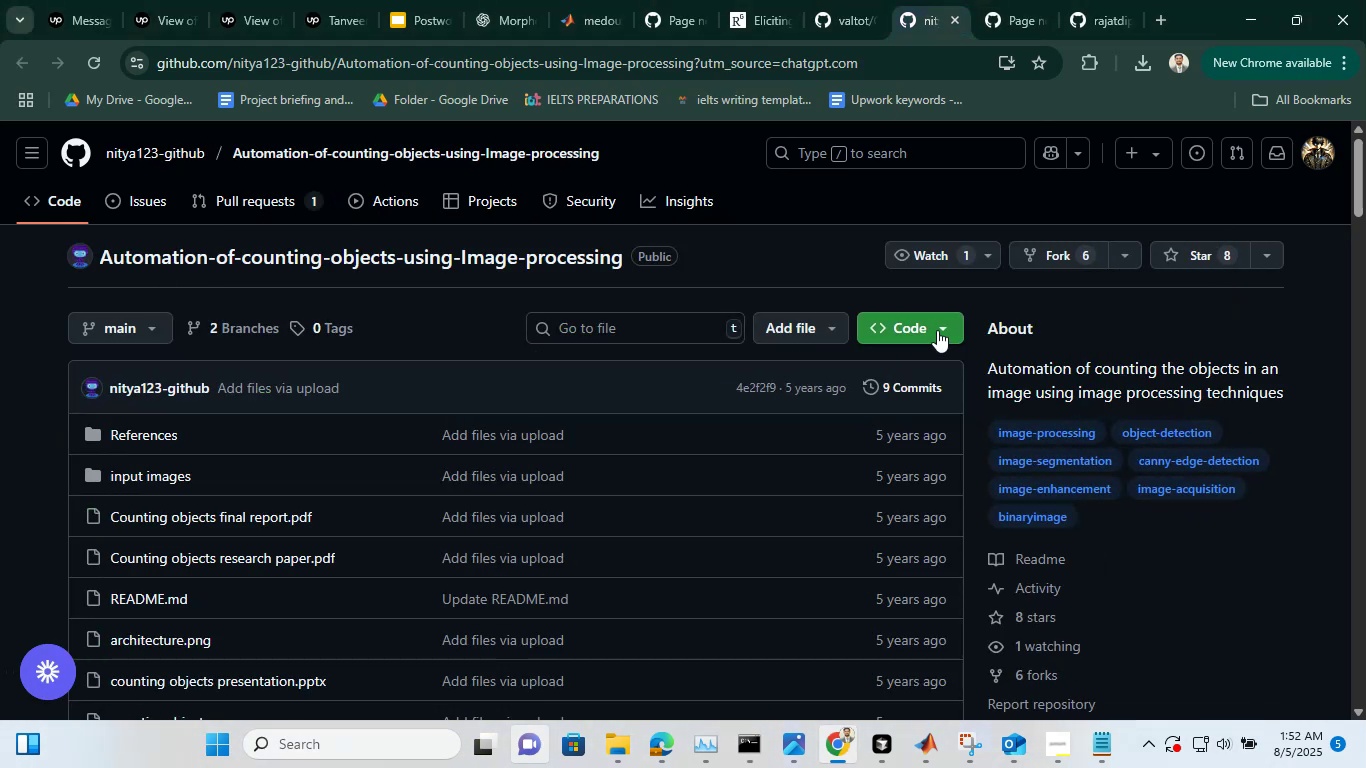 
left_click([937, 330])
 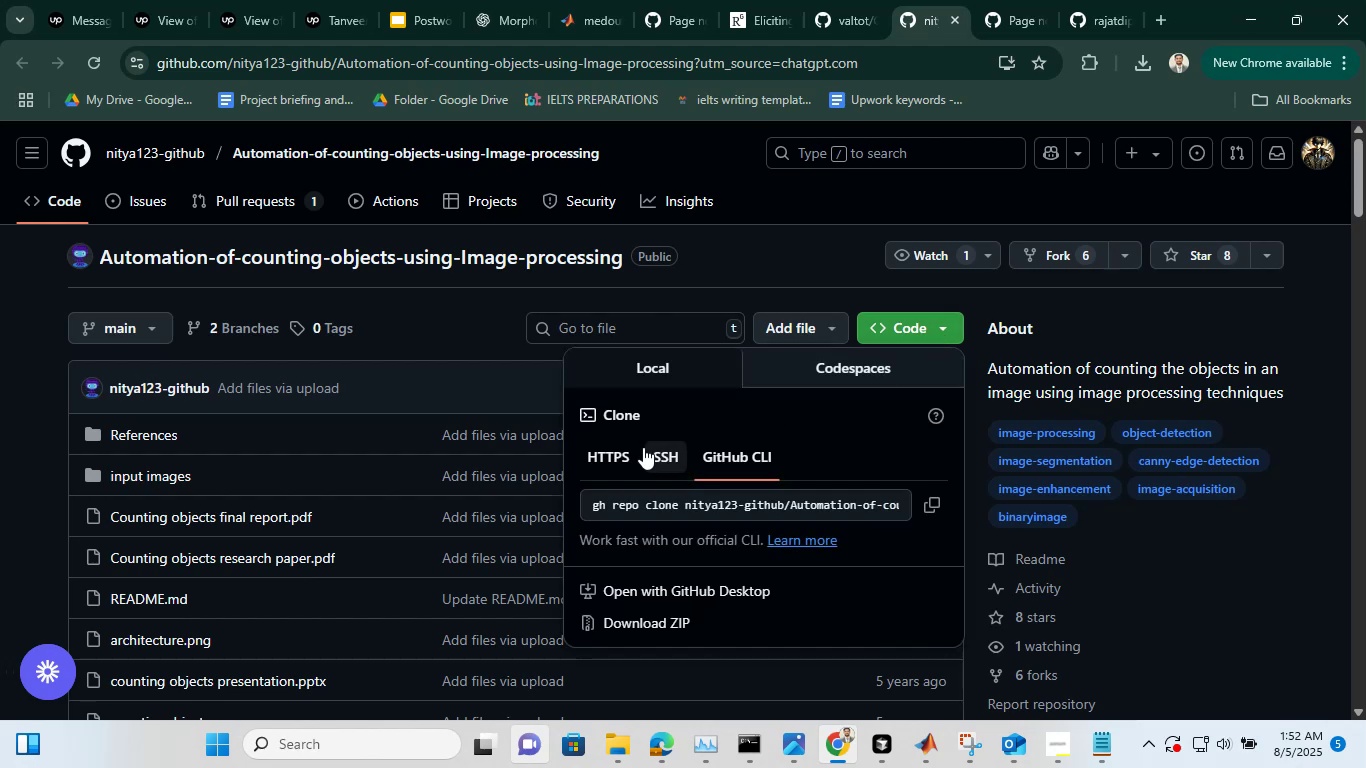 
left_click([617, 458])
 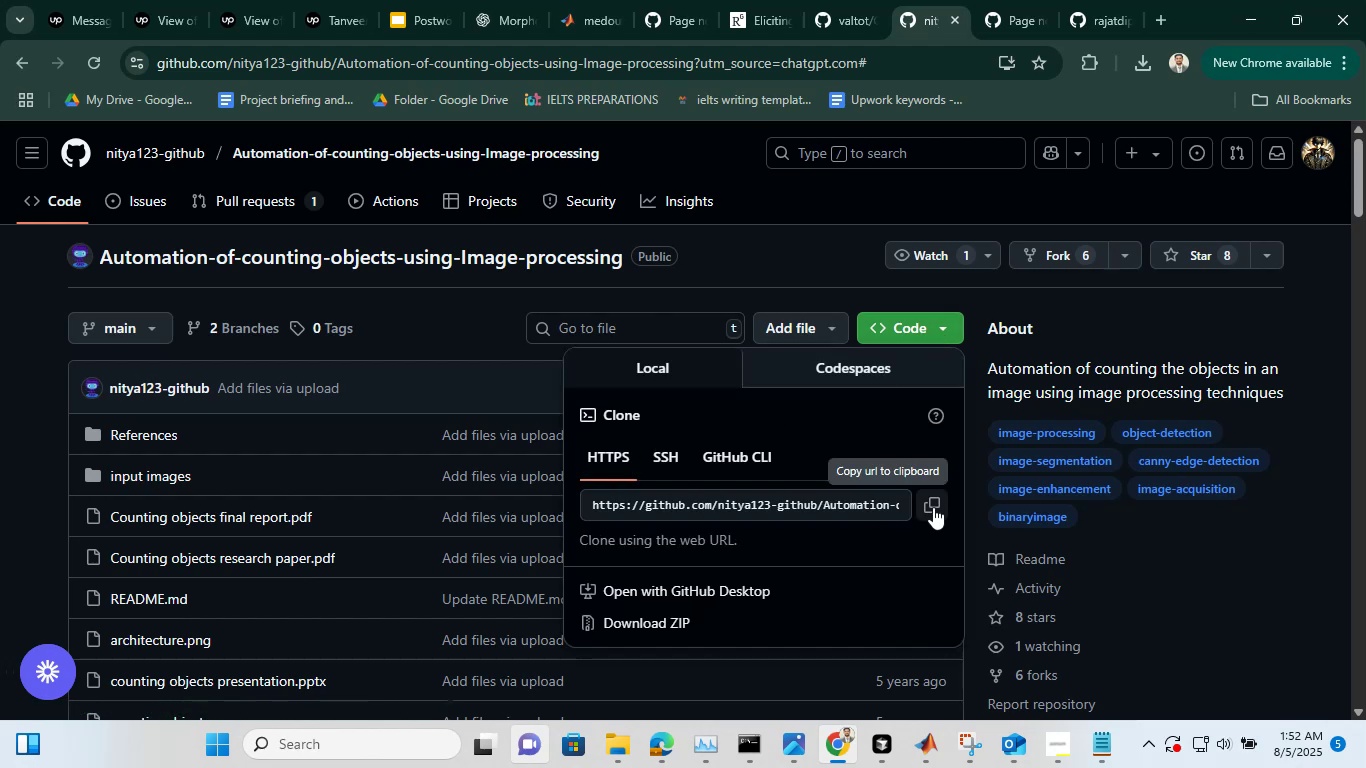 
left_click([933, 507])
 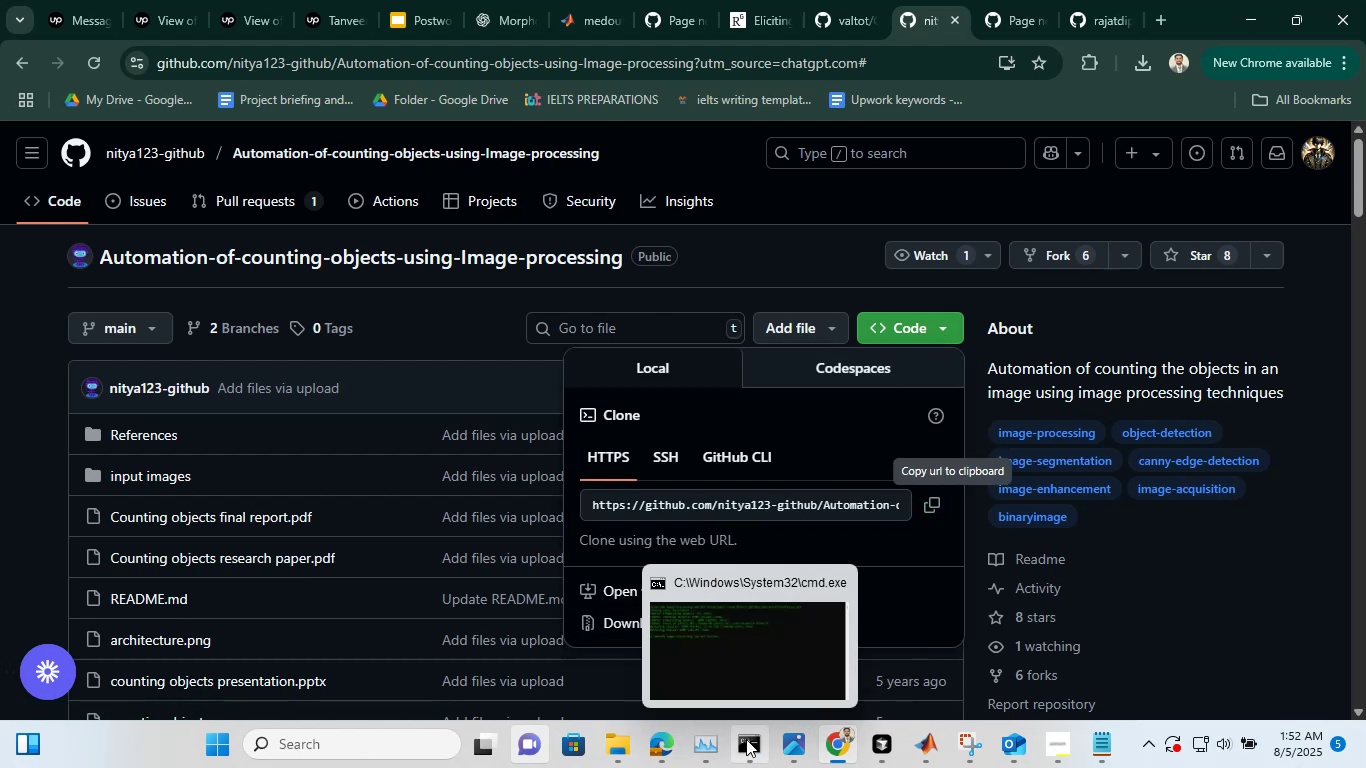 
left_click([735, 690])
 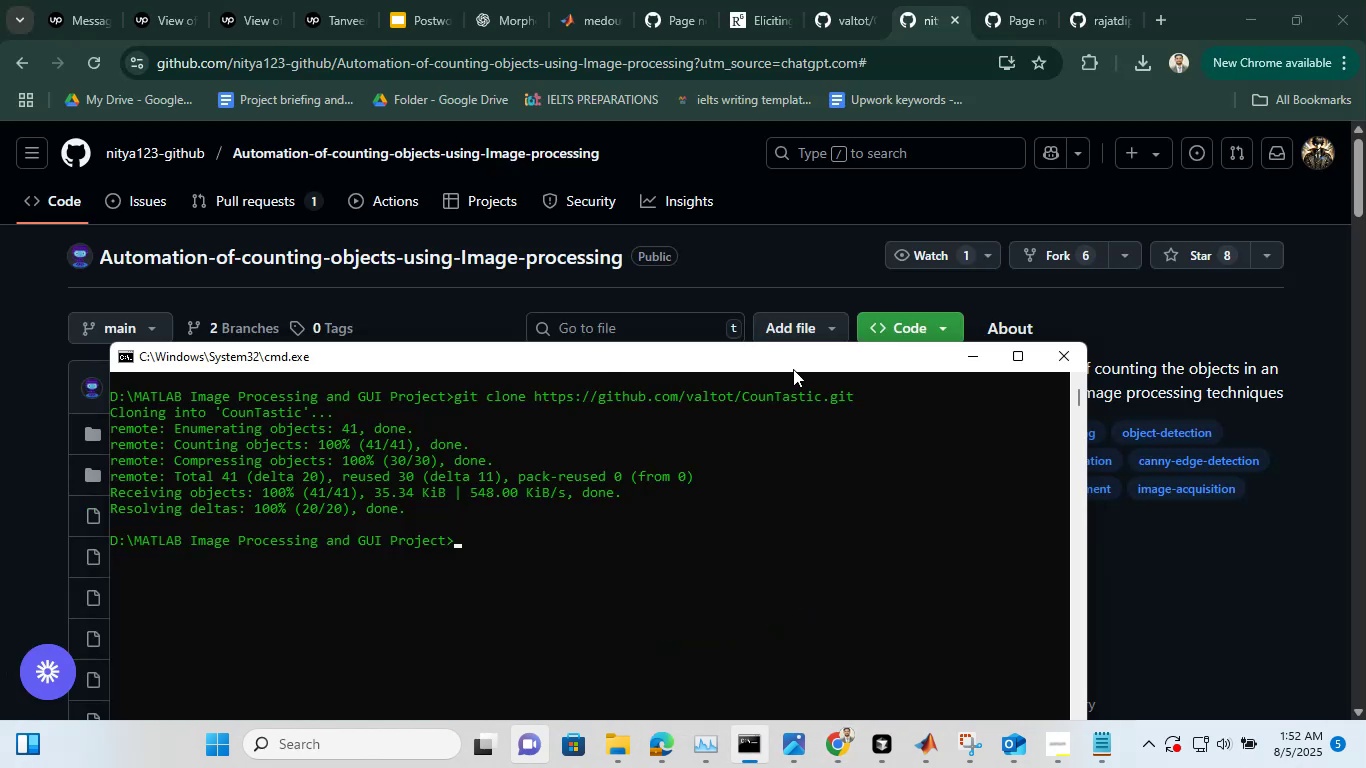 
left_click_drag(start_coordinate=[793, 369], to_coordinate=[892, 81])
 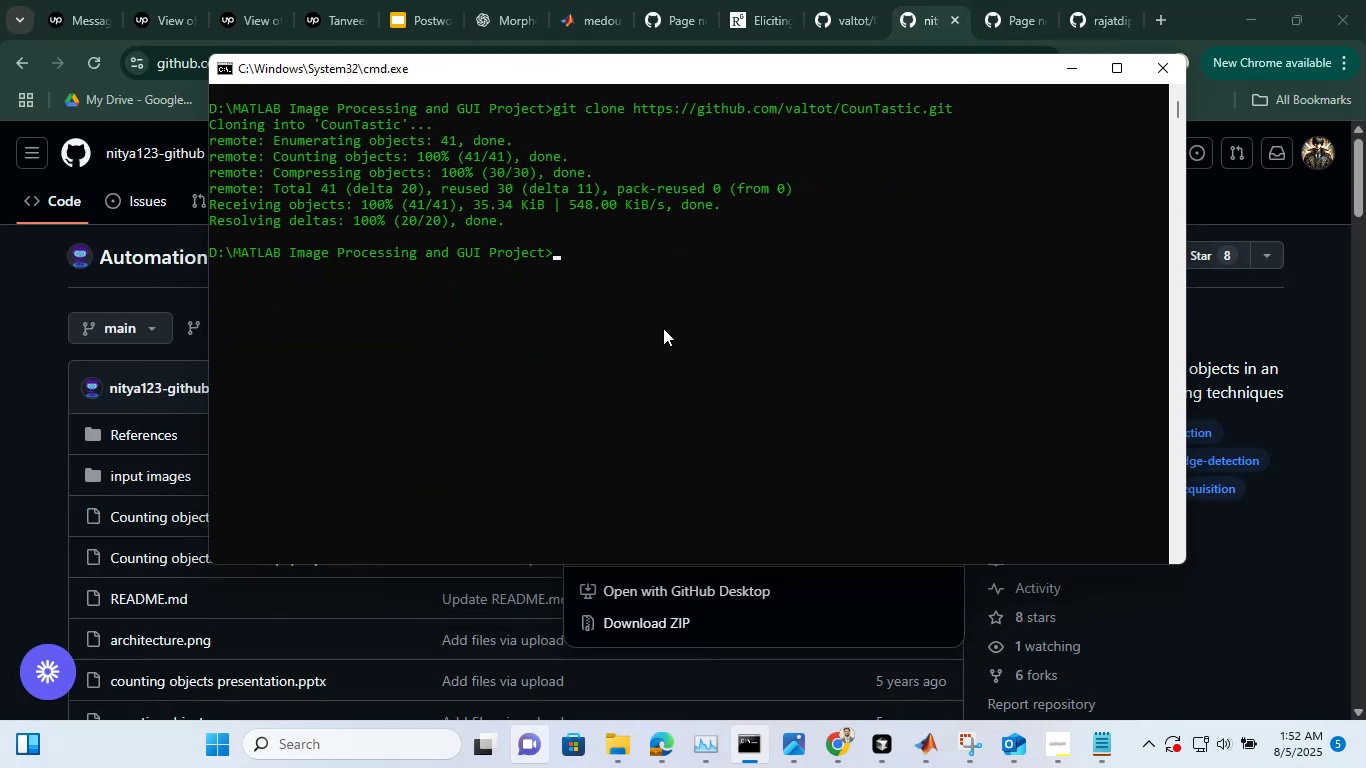 
left_click([663, 328])
 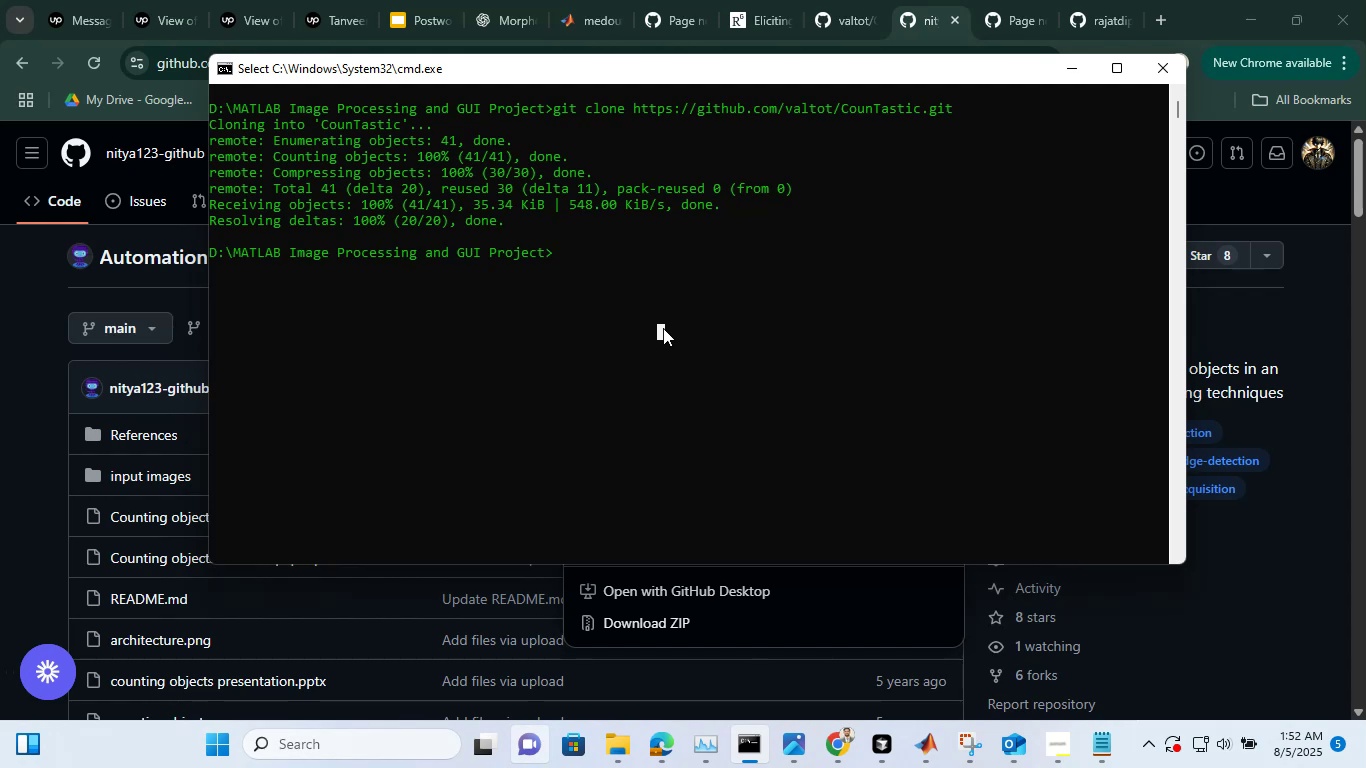 
type(cls)
 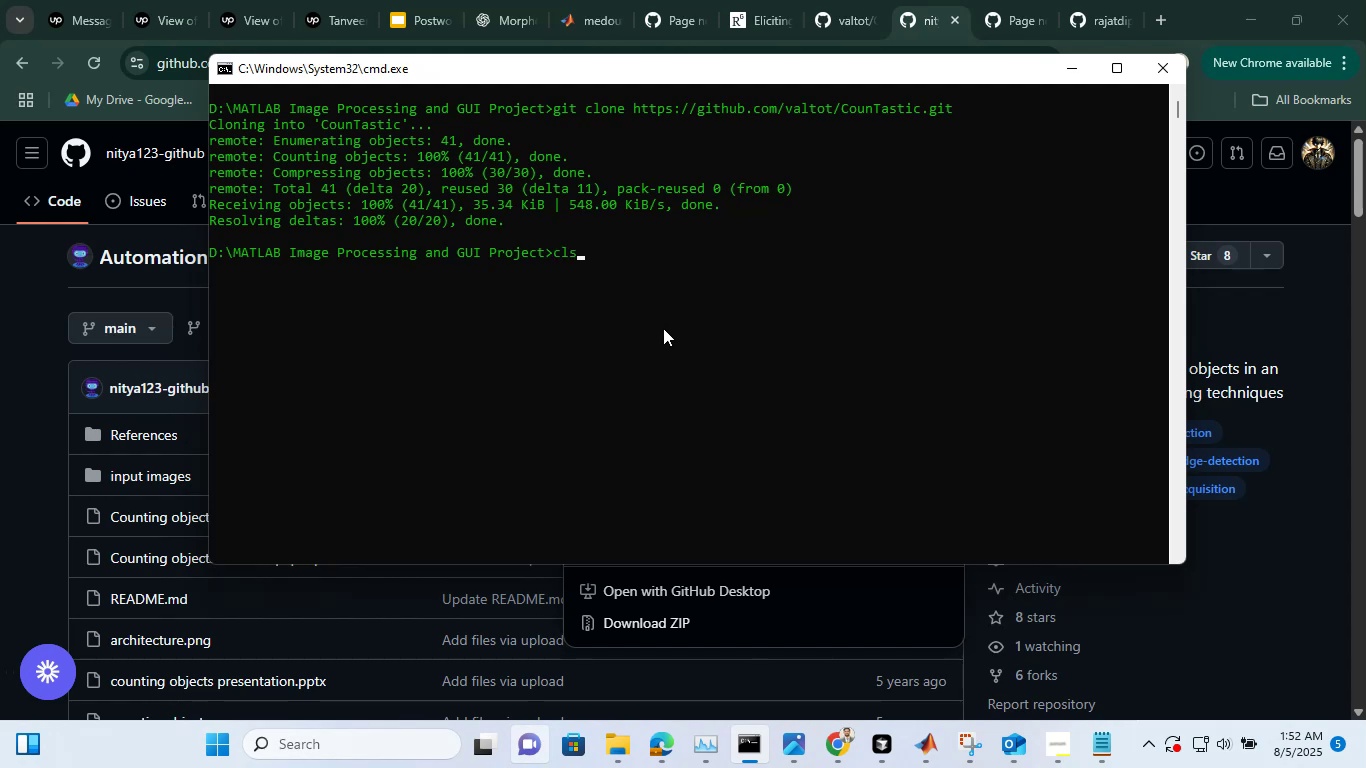 
key(Enter)
 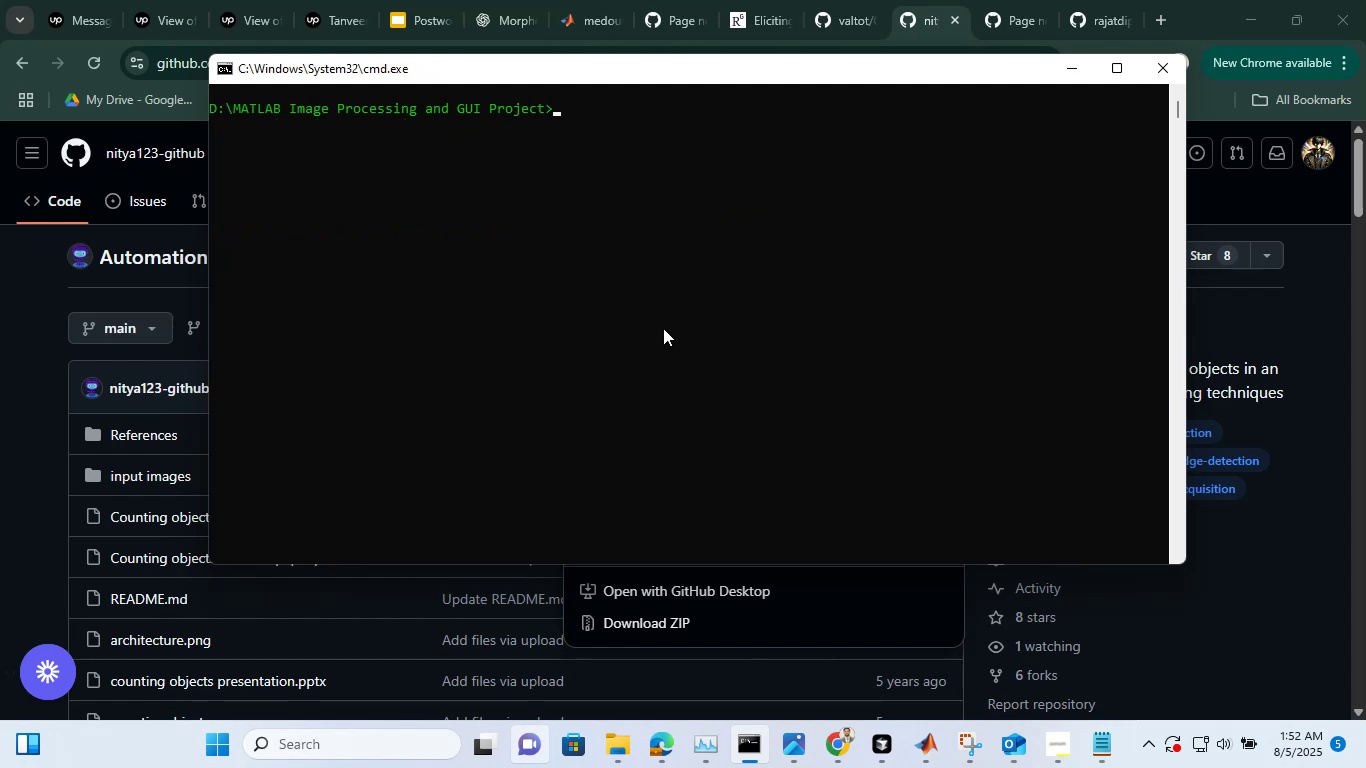 
type(git clone )
 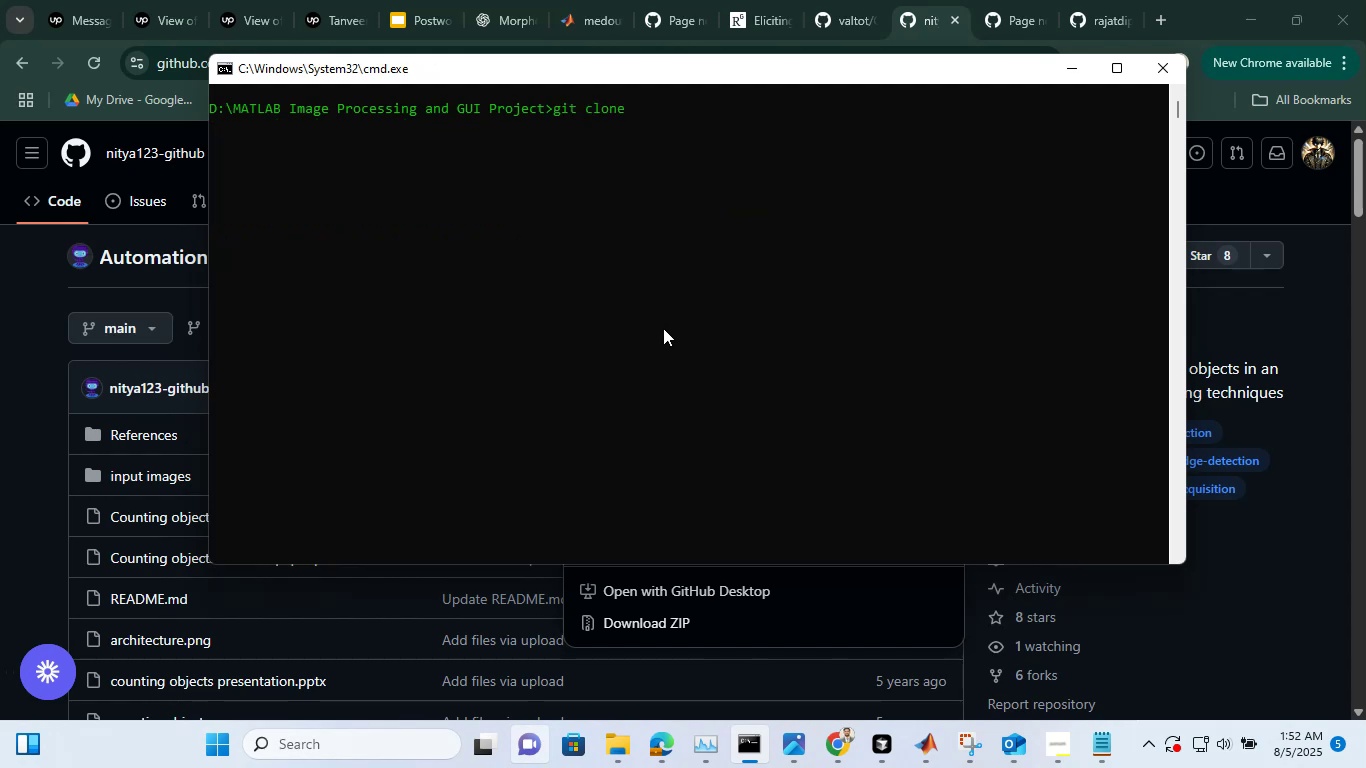 
right_click([663, 328])
 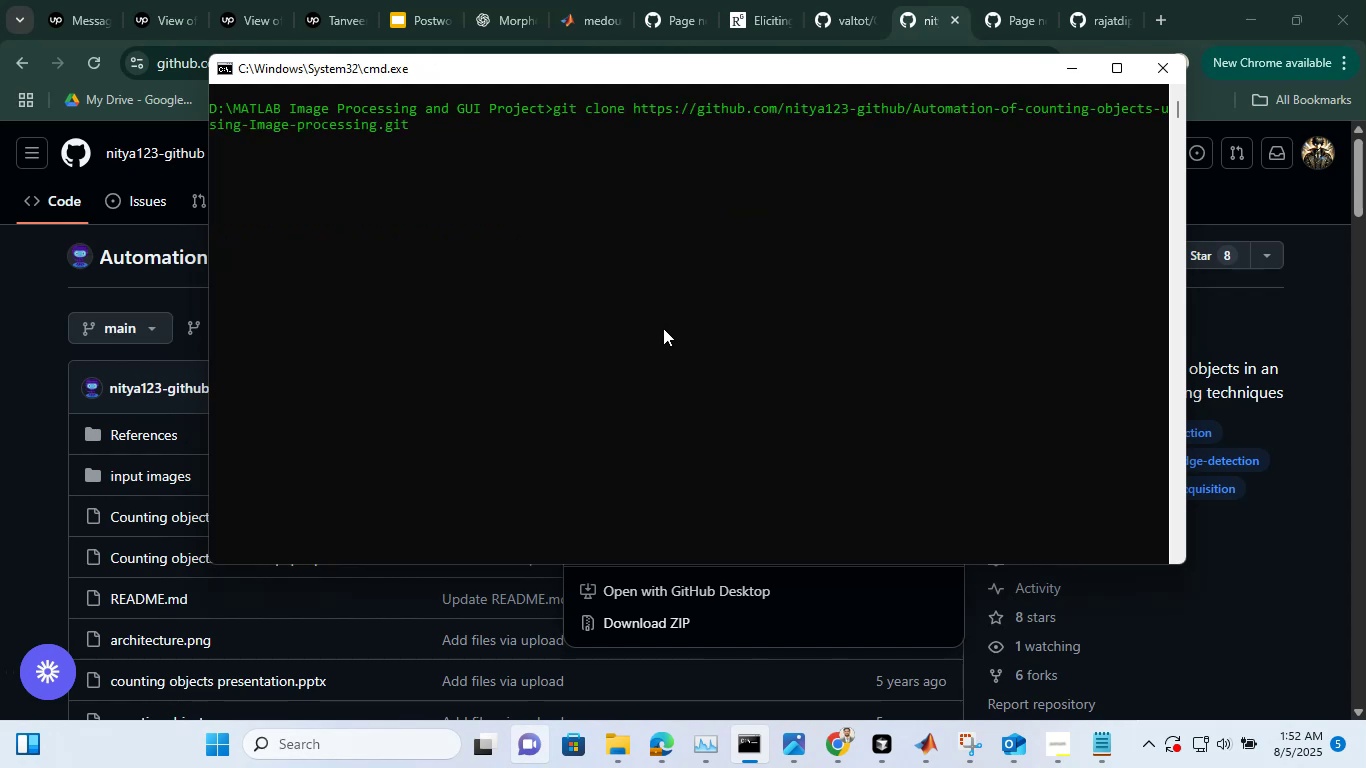 
key(Enter)
 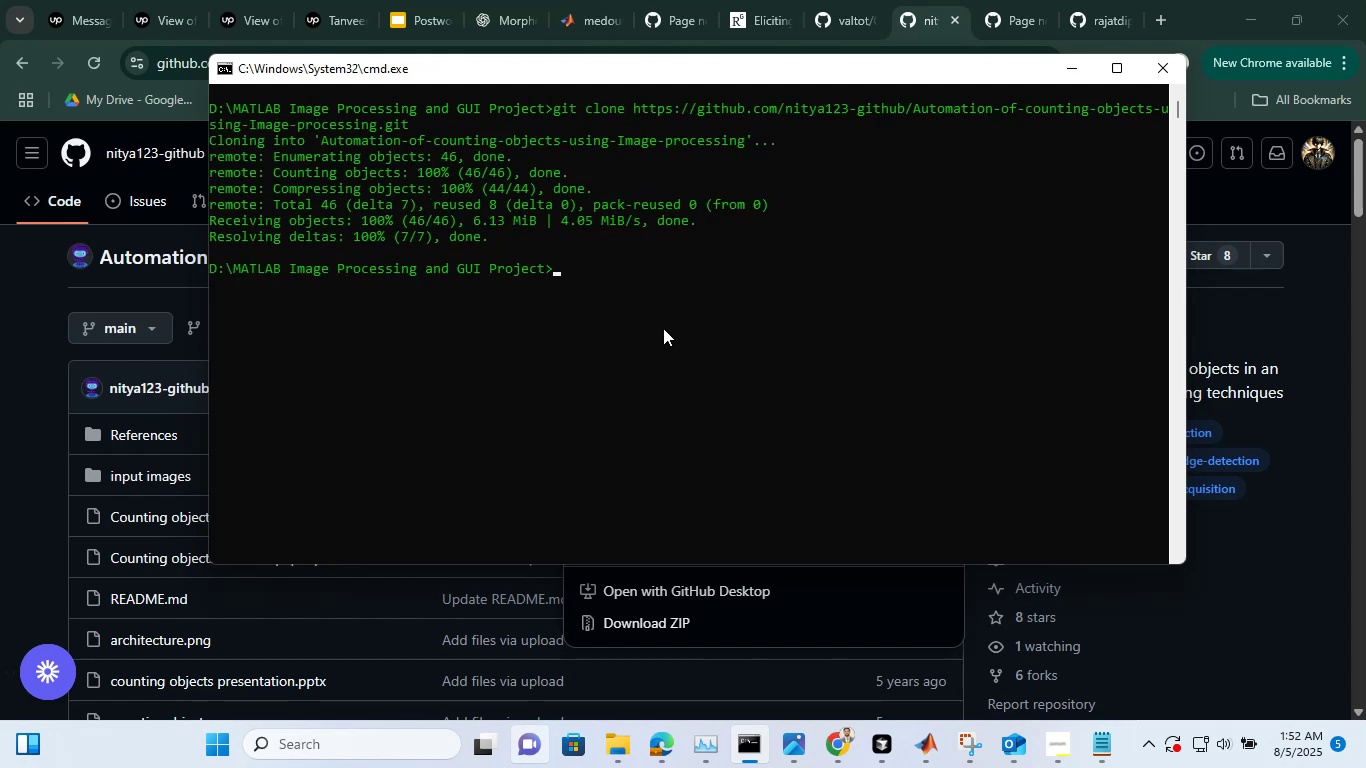 
type(cls)
 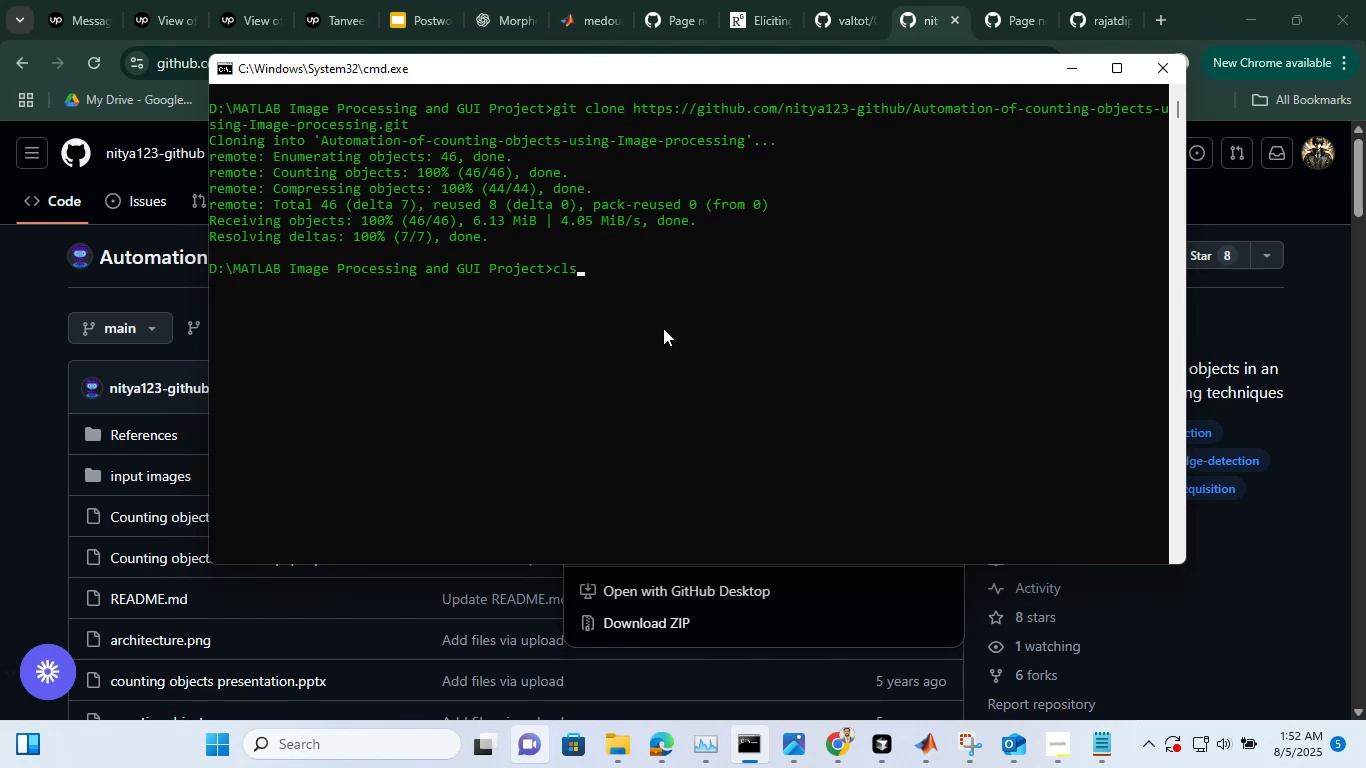 
key(Enter)
 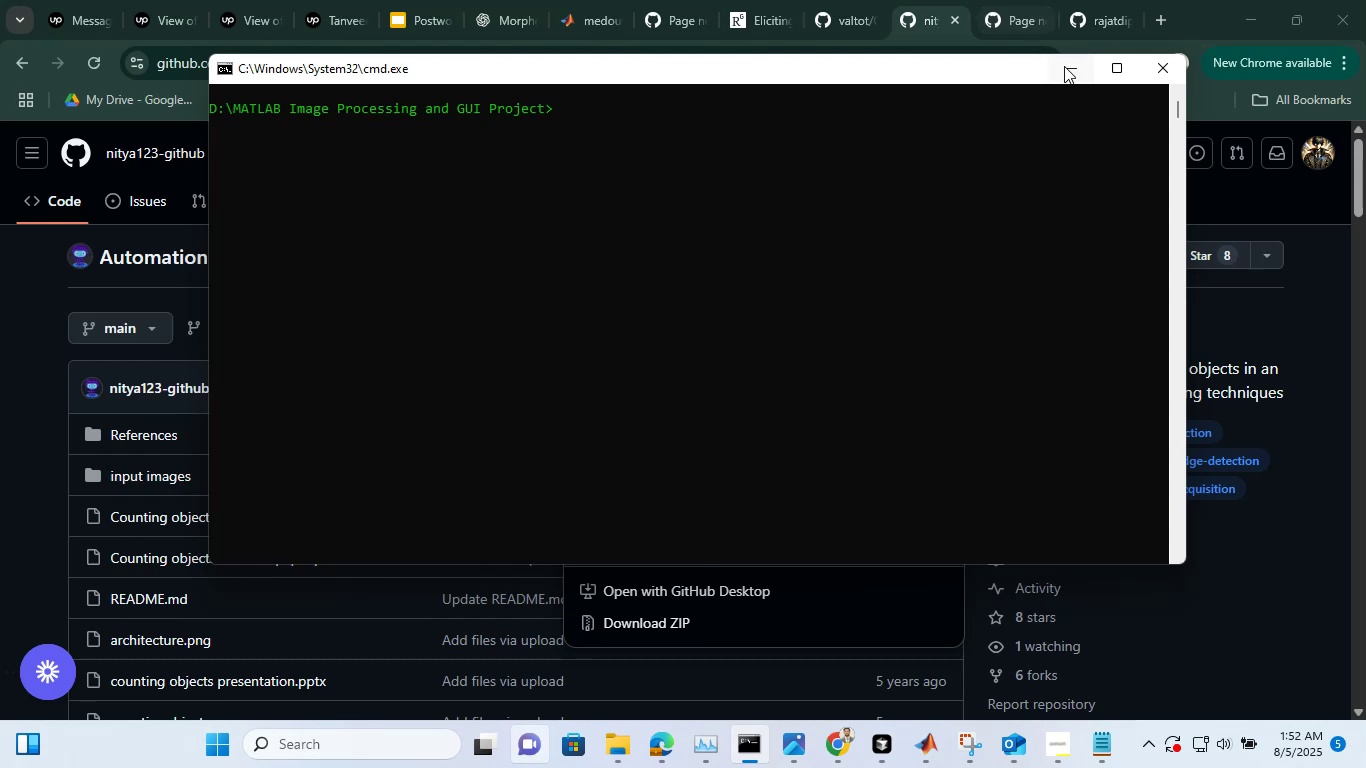 
left_click([1064, 66])
 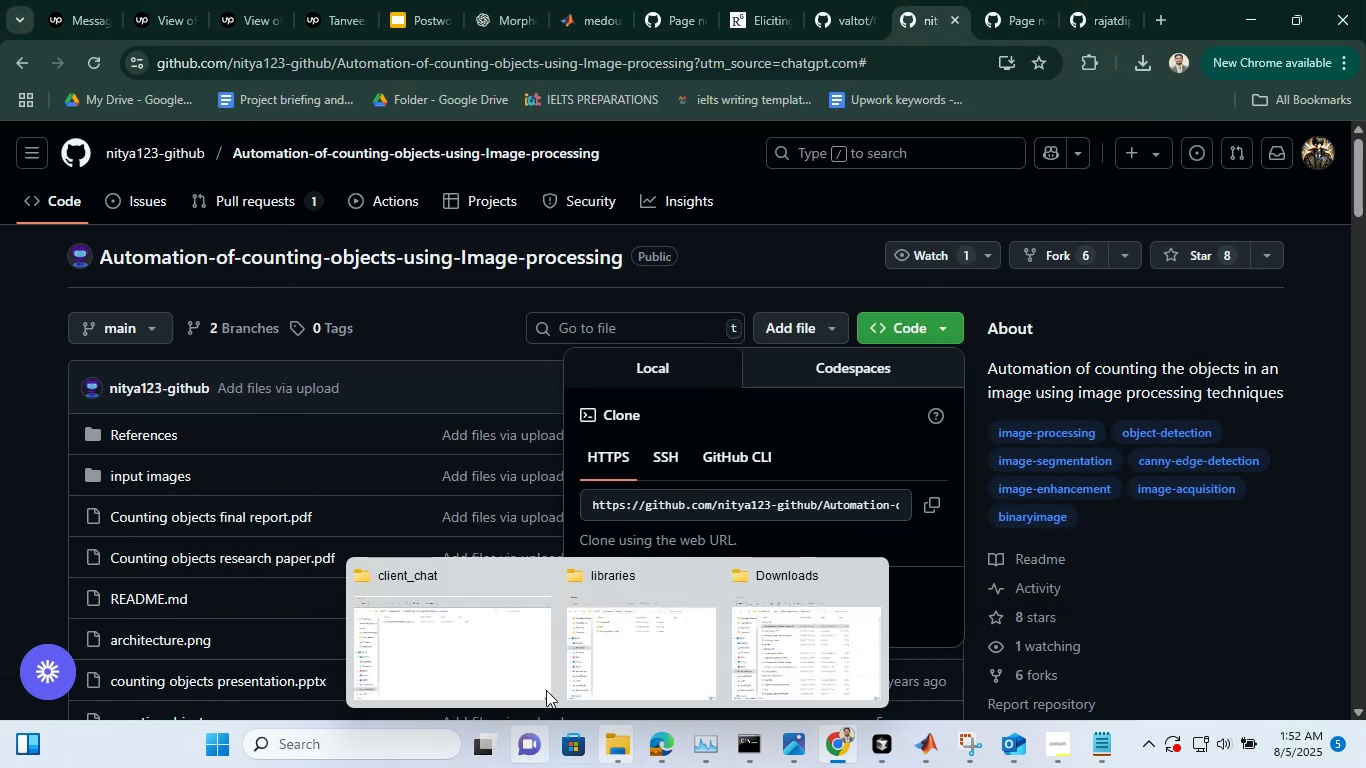 
left_click([512, 655])
 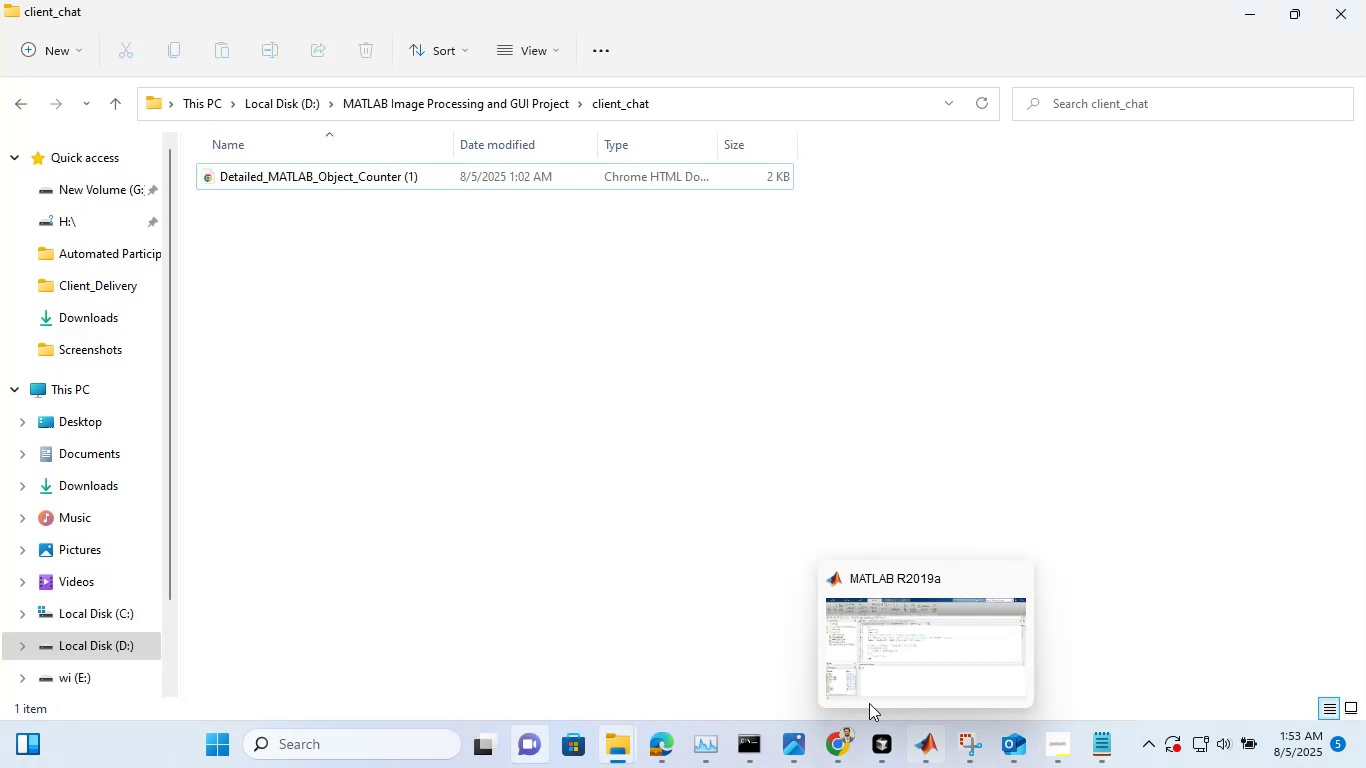 
left_click([864, 698])
 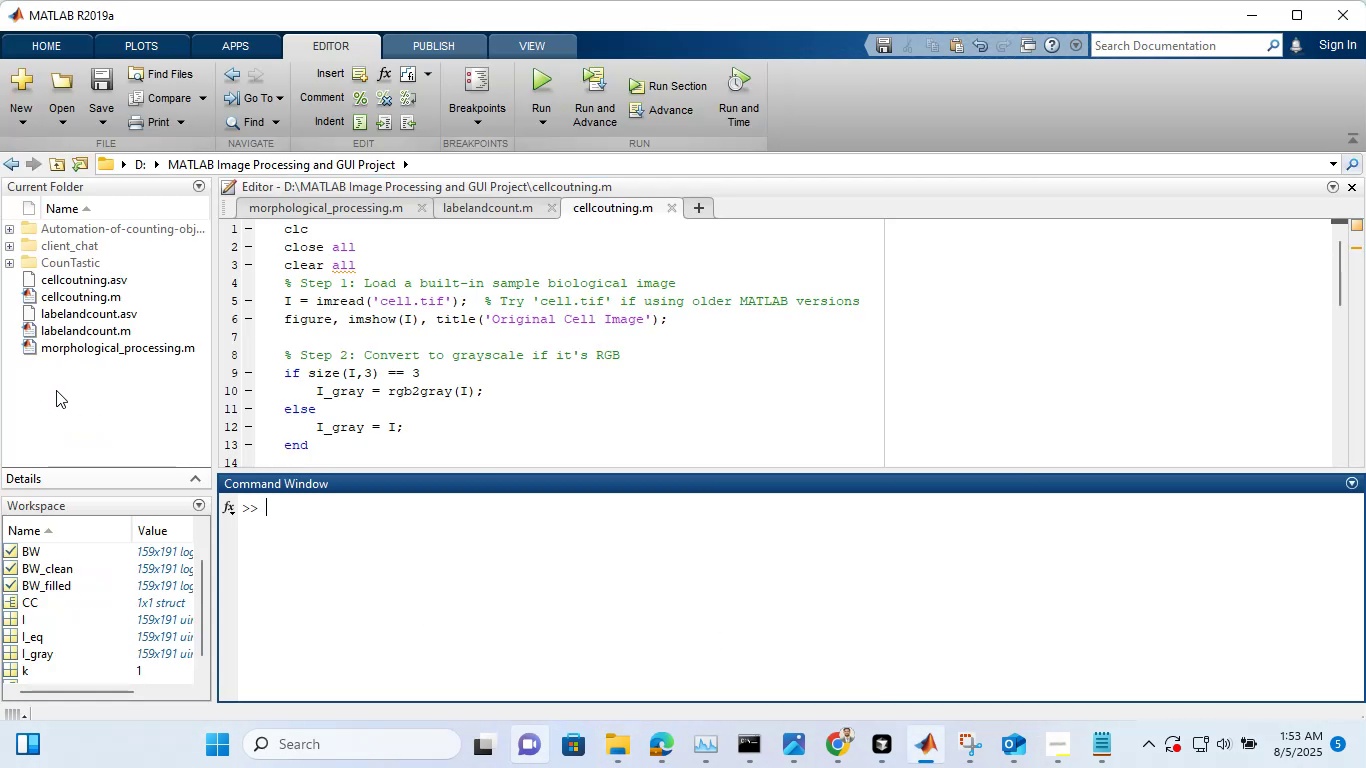 
left_click([56, 396])
 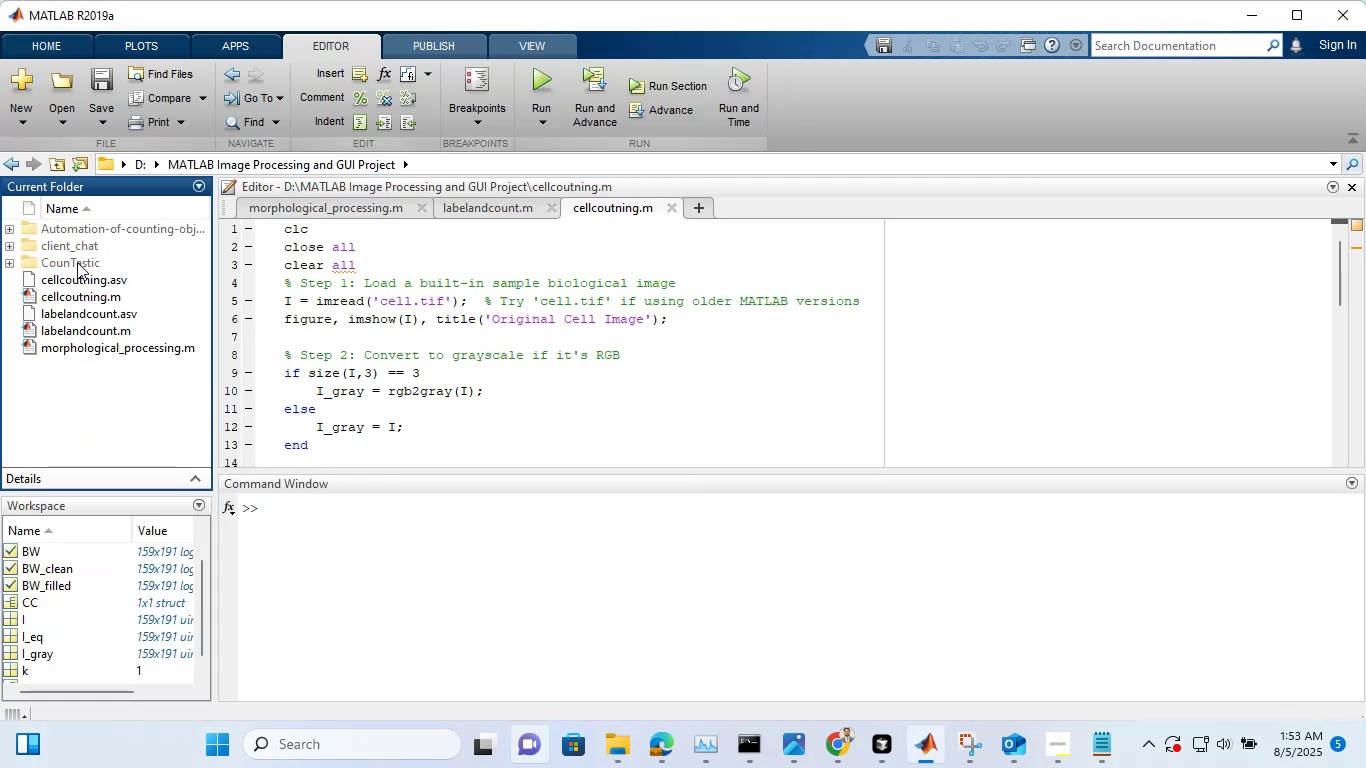 
double_click([77, 262])
 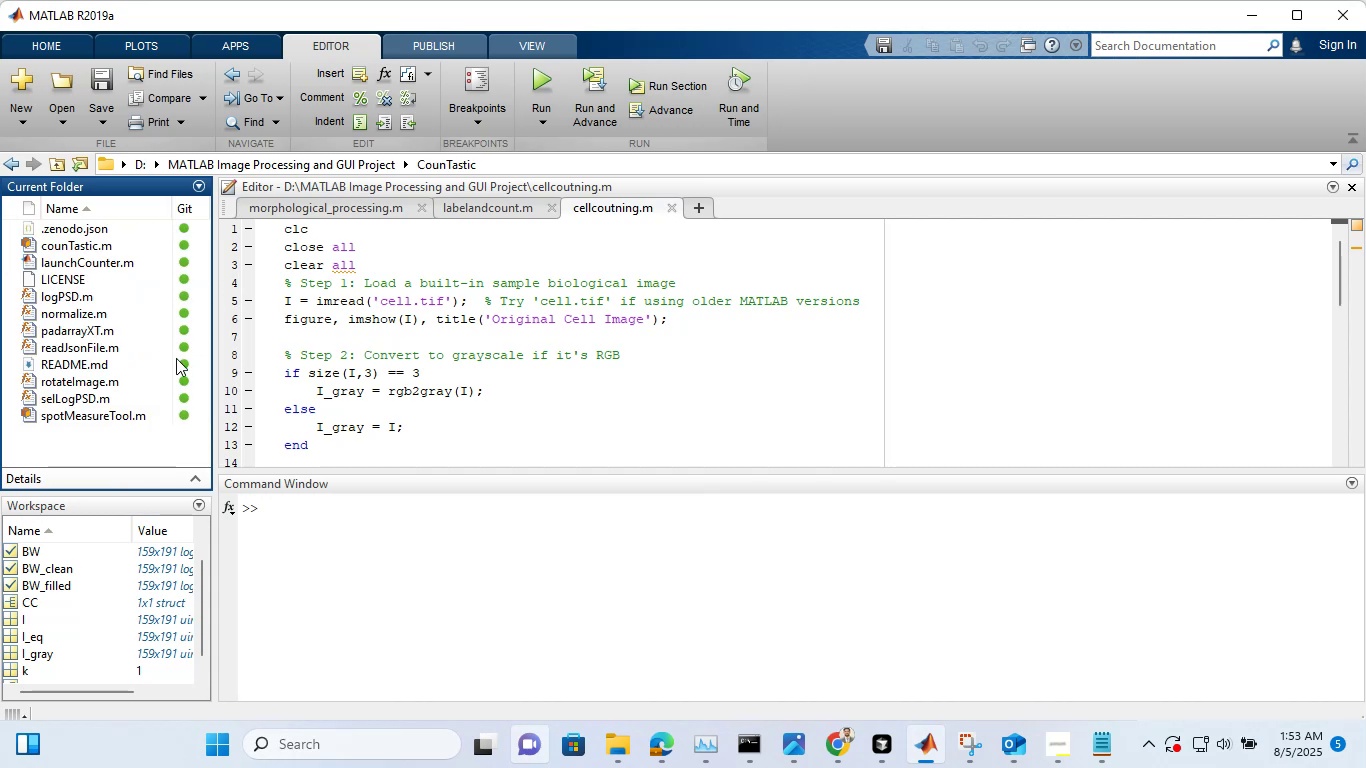 
wait(8.39)
 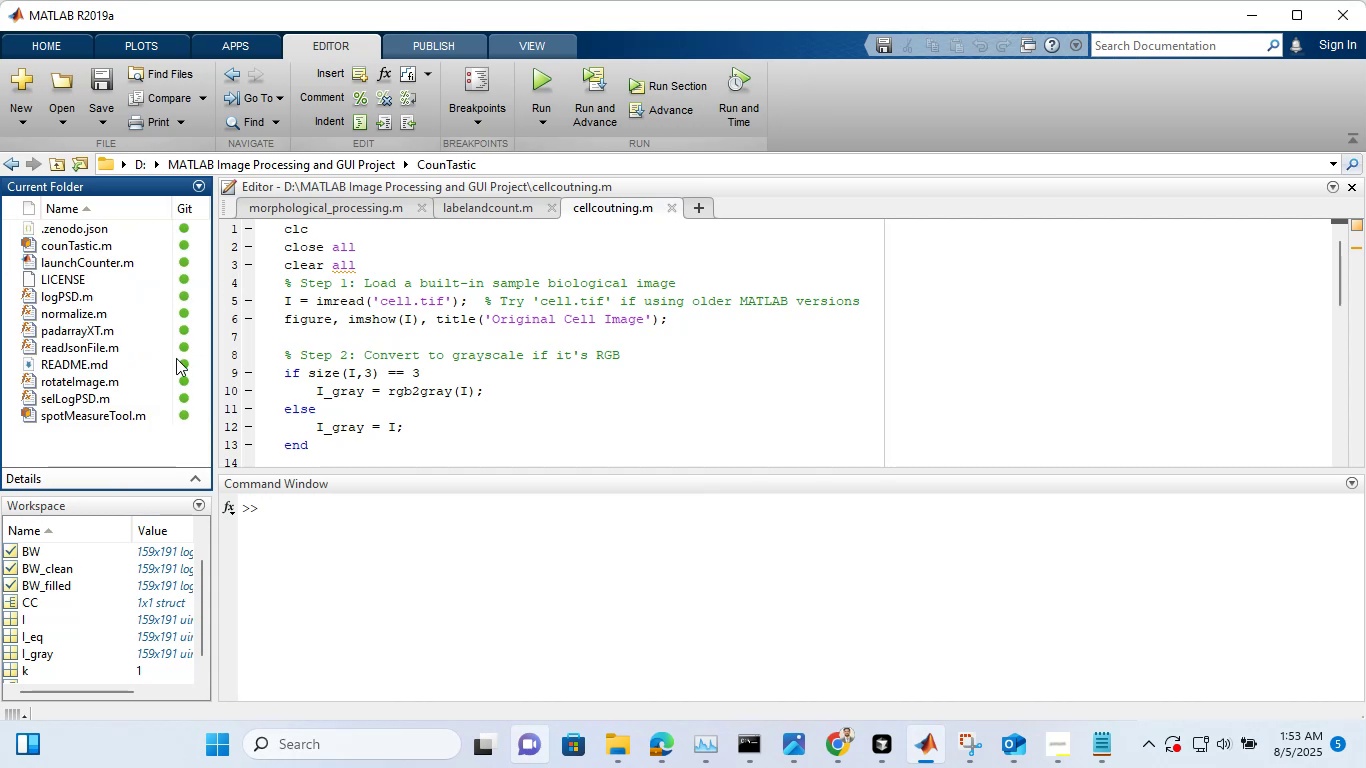 
double_click([64, 304])
 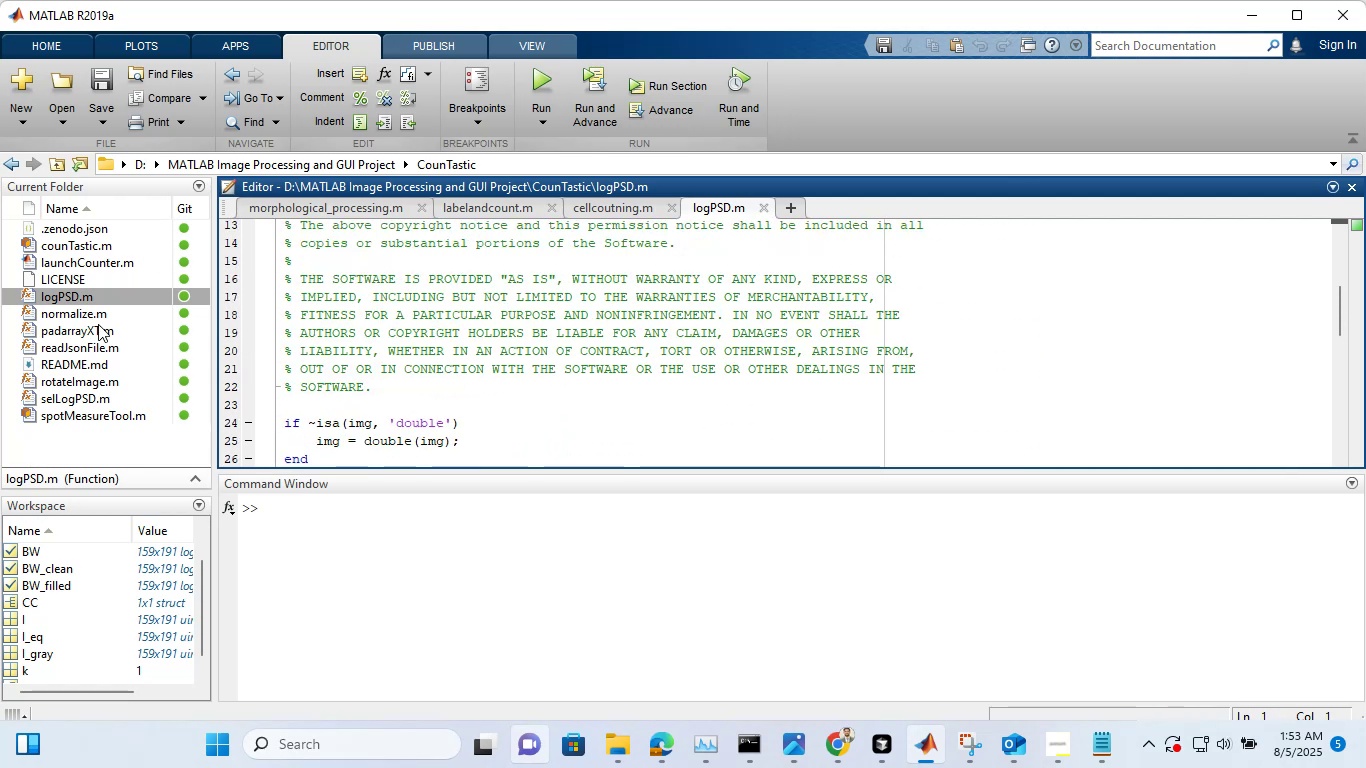 
wait(5.21)
 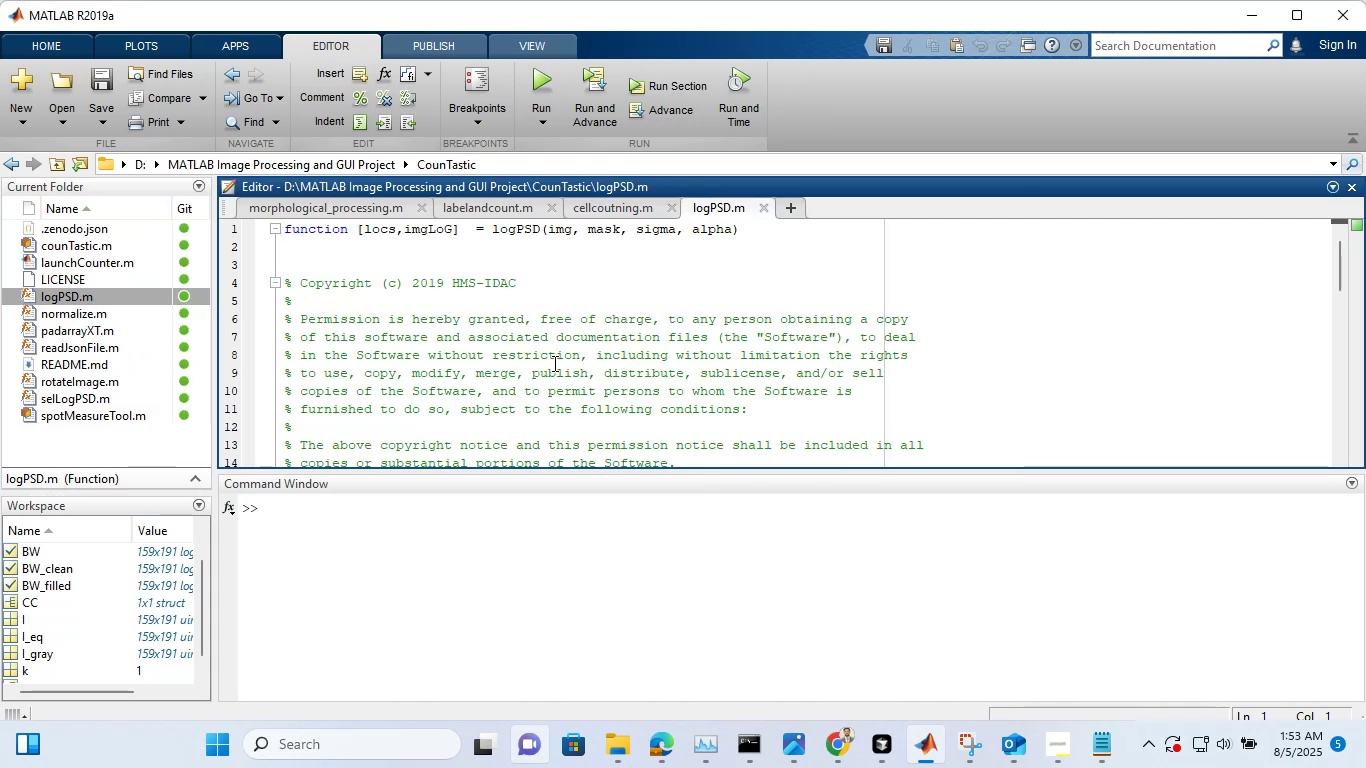 
left_click([83, 317])
 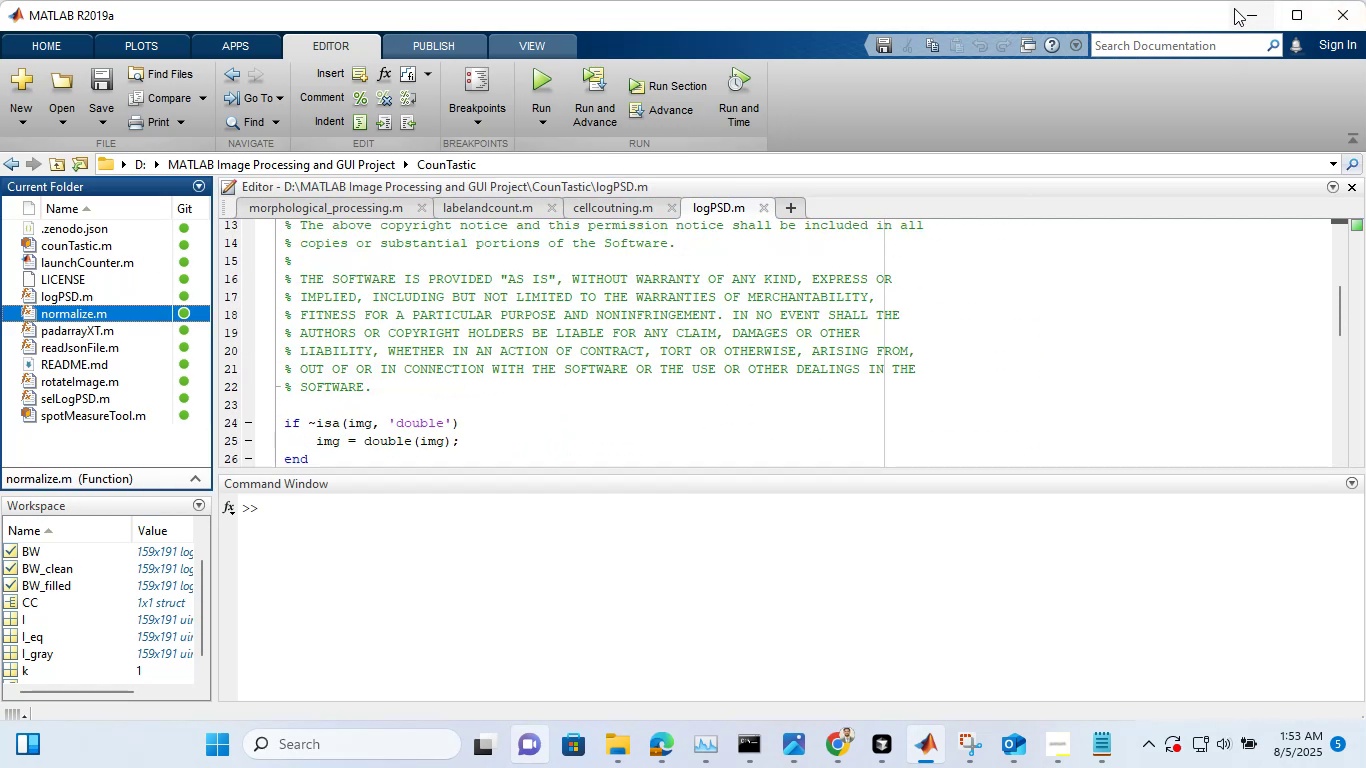 
left_click([1234, 8])
 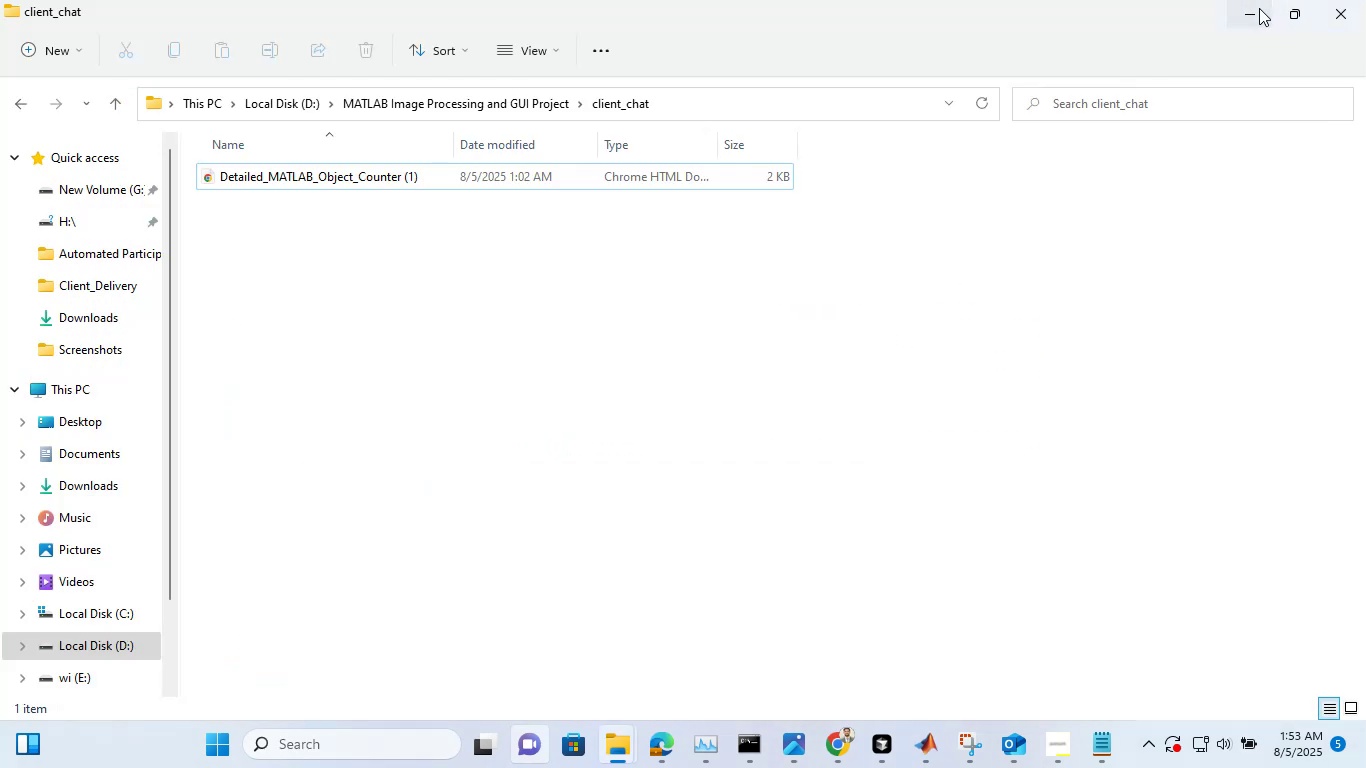 
left_click([1259, 8])
 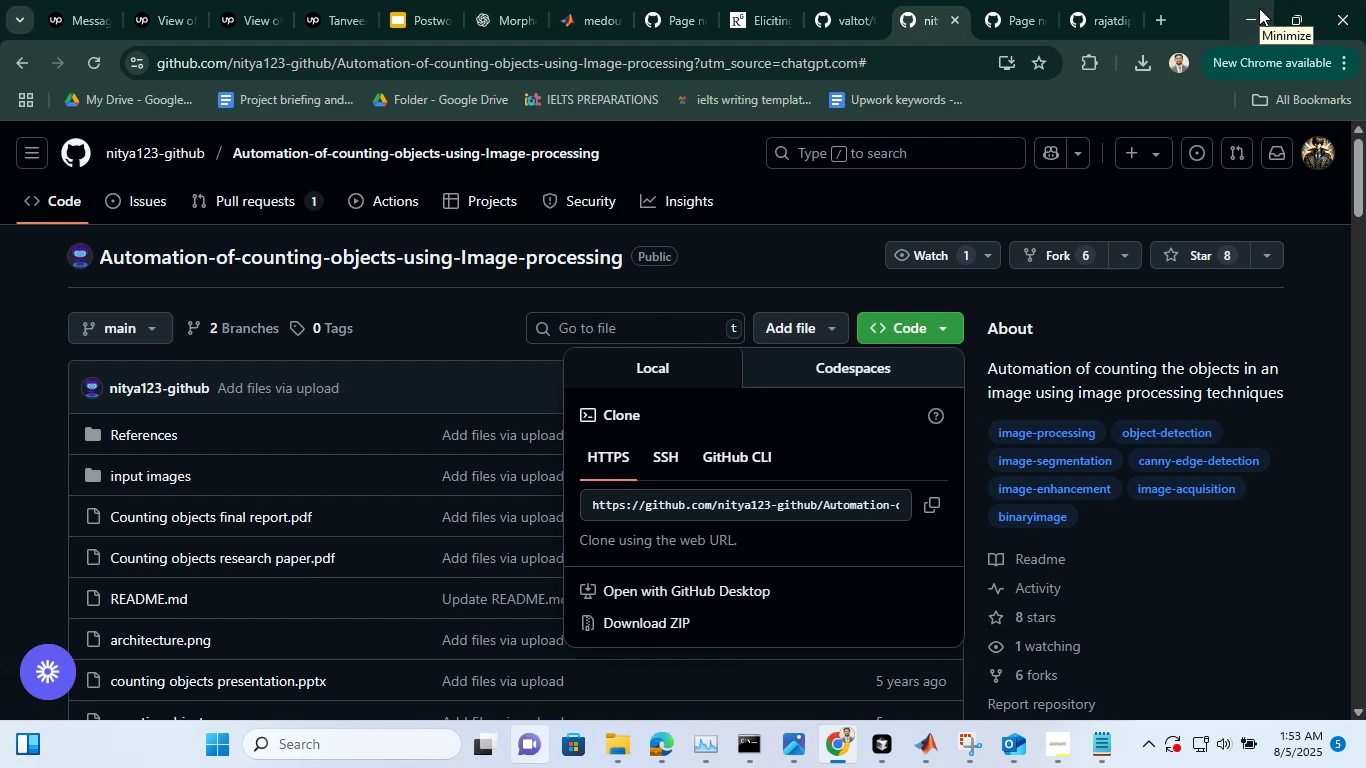 
wait(7.06)
 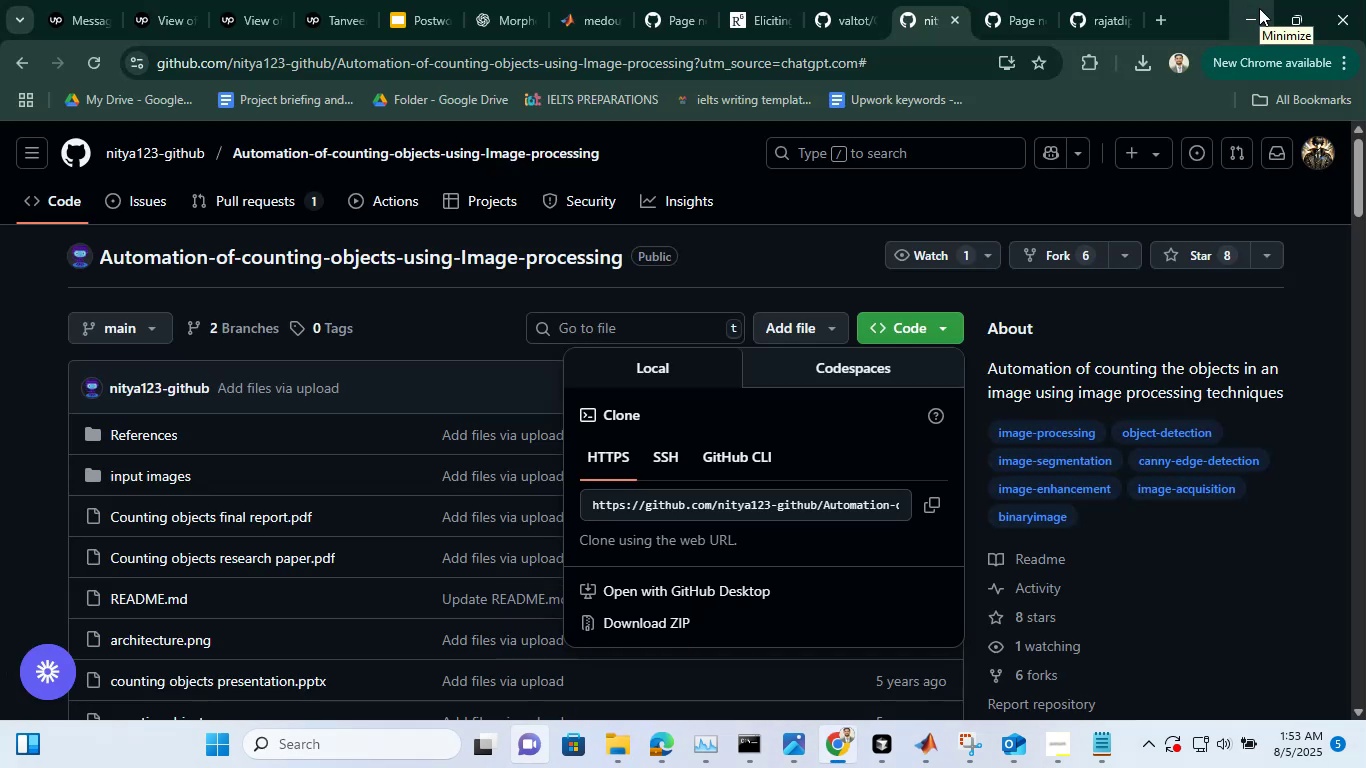 
left_click([588, 0])
 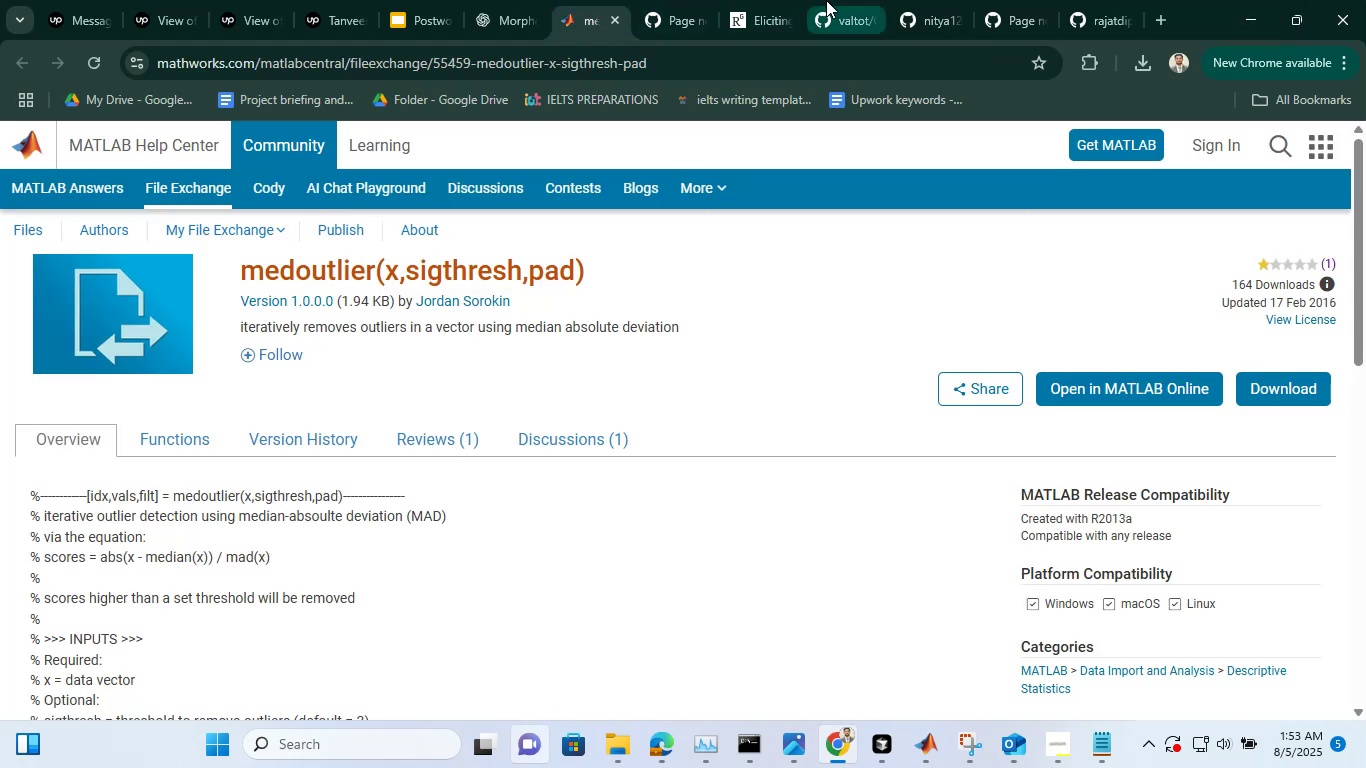 
left_click([826, 0])
 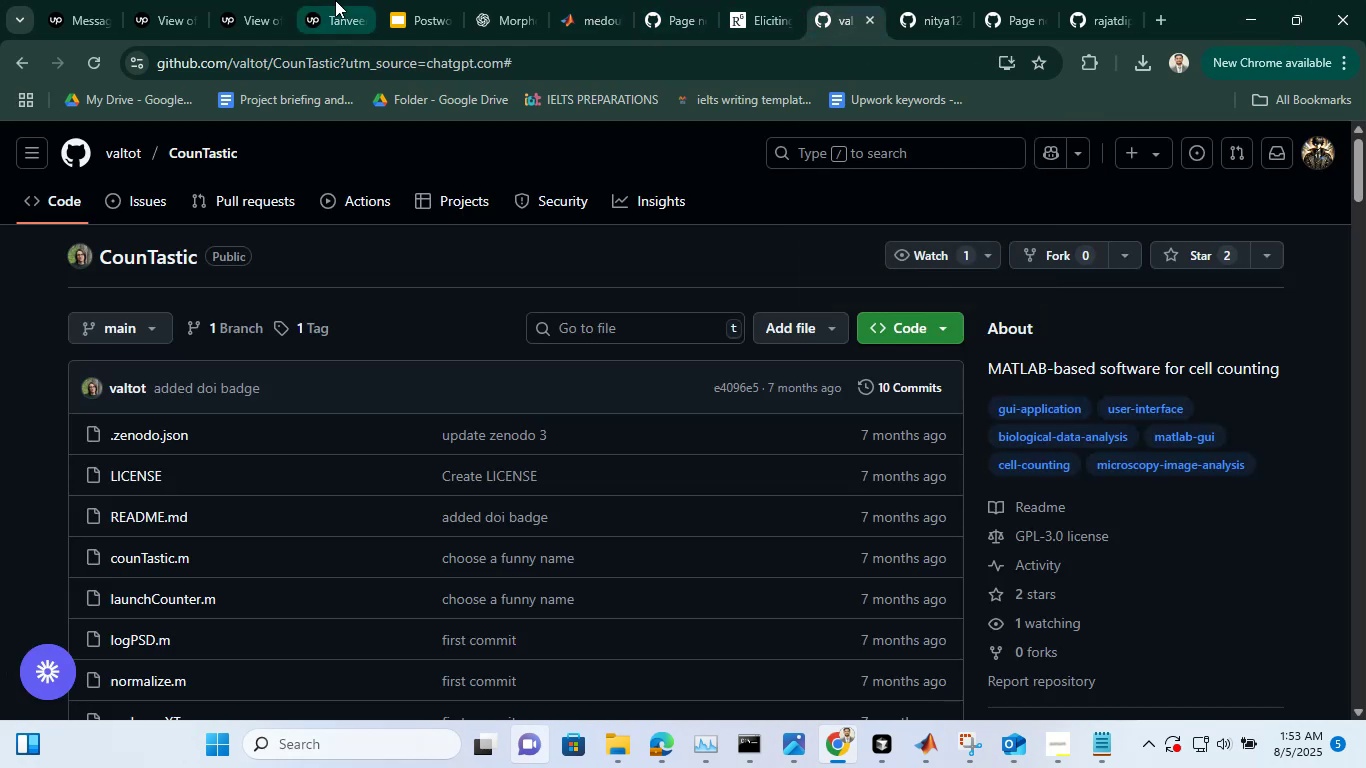 
left_click([335, 0])
 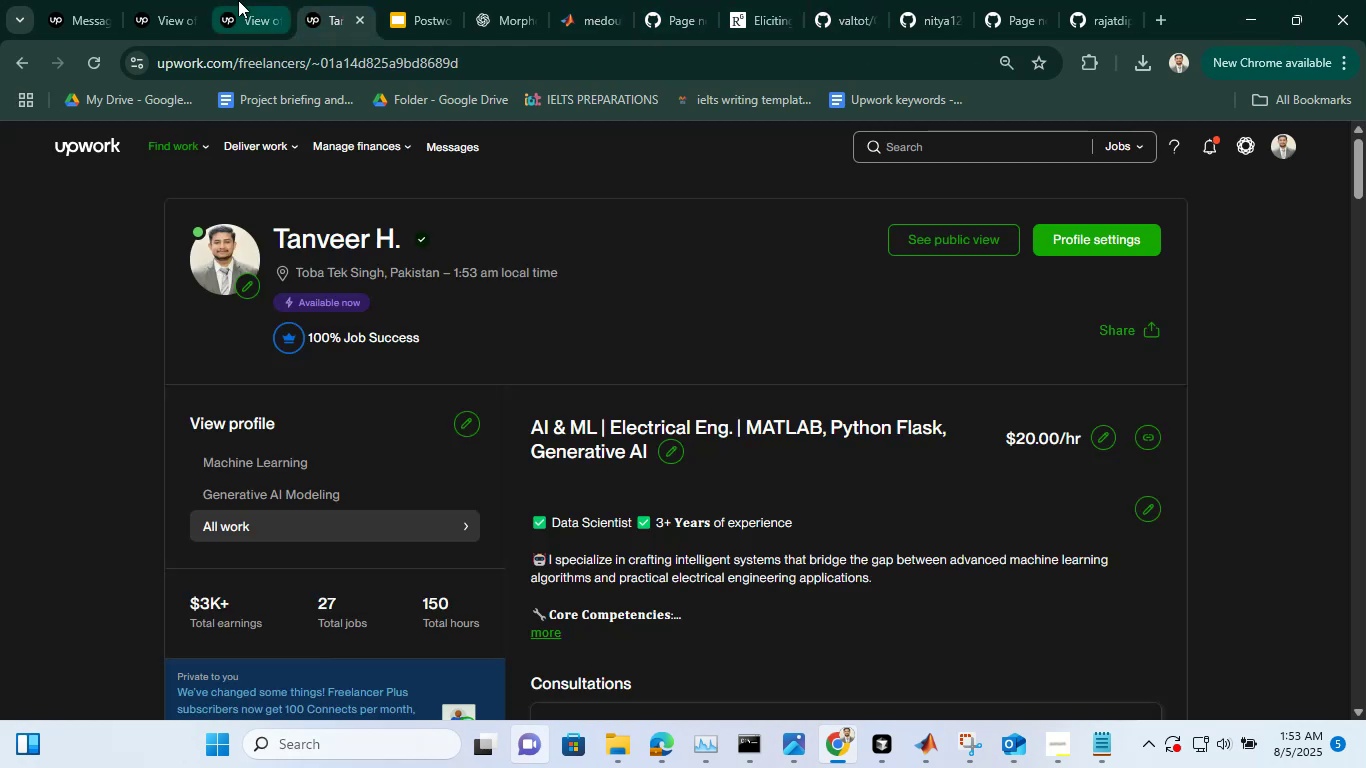 
left_click([238, 0])
 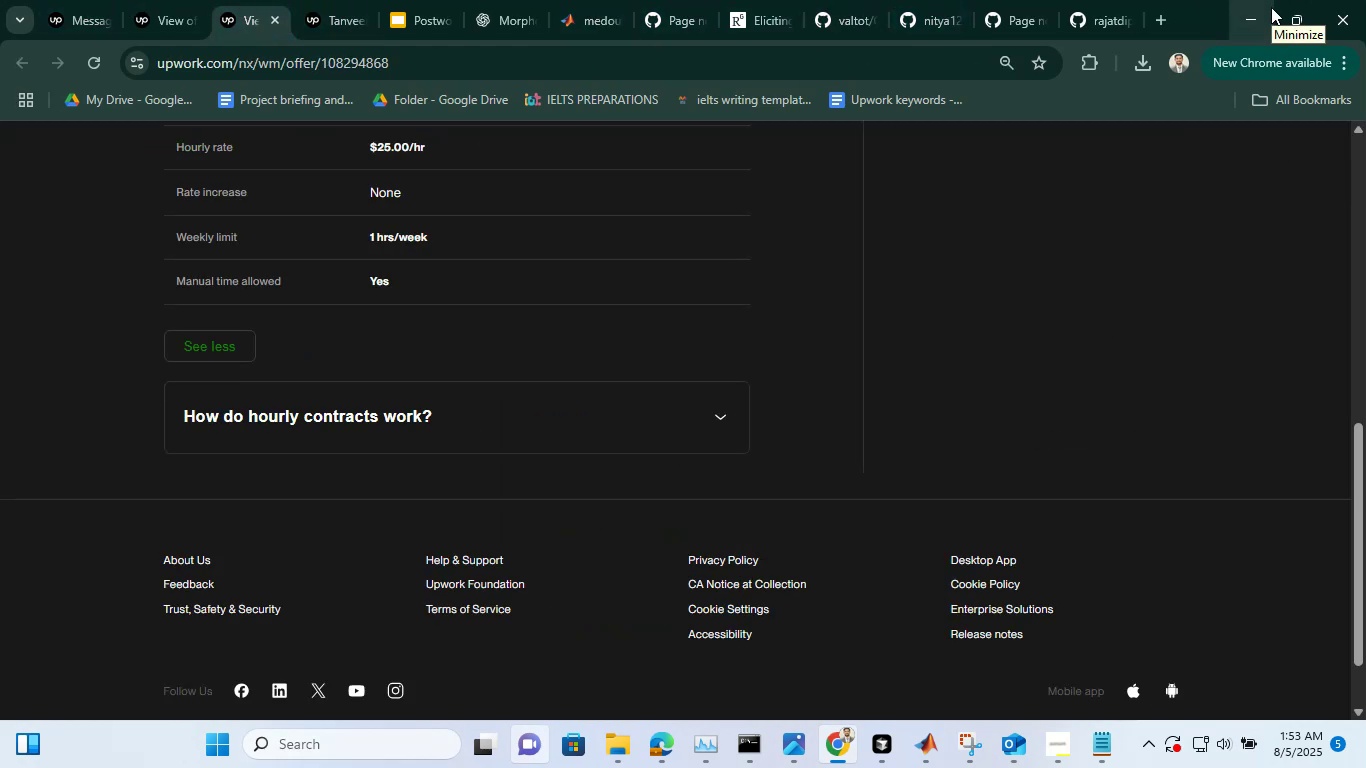 
left_click([519, 0])
 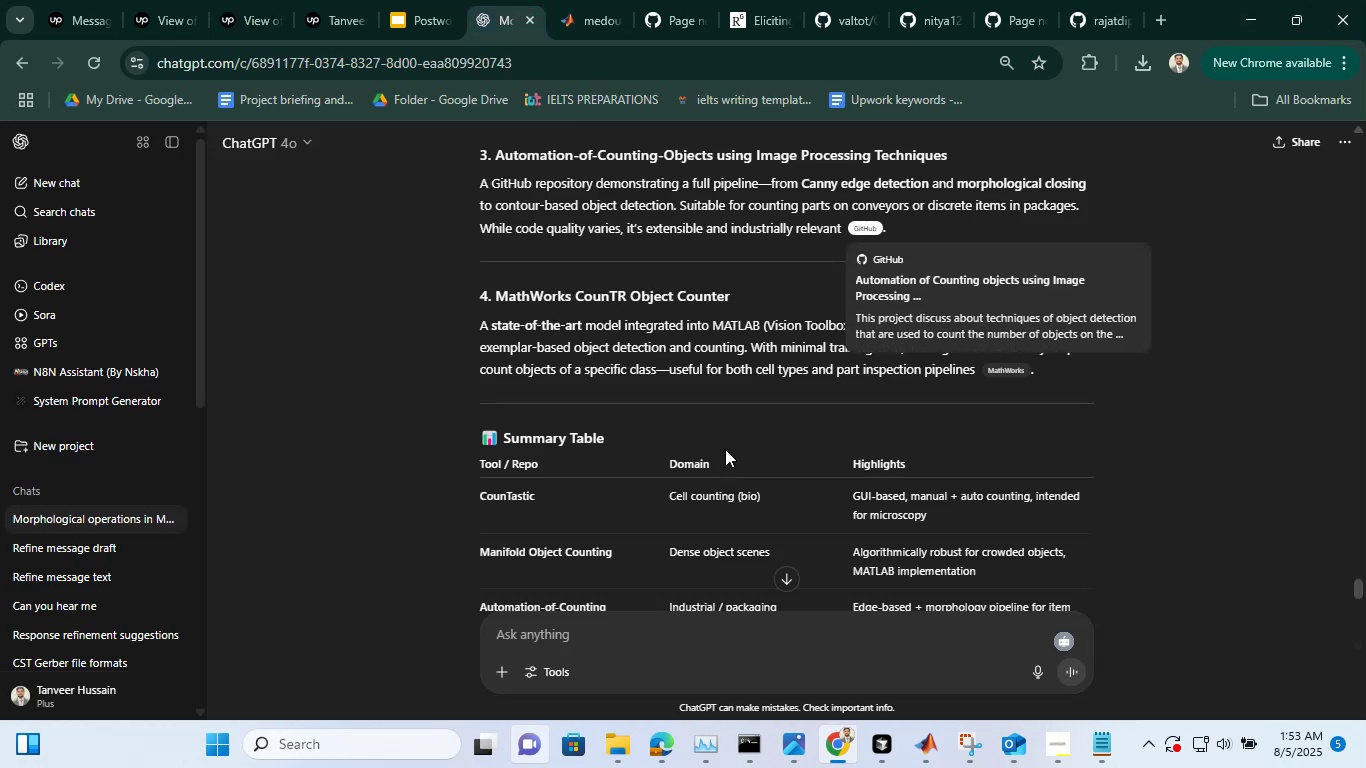 
scroll: coordinate [727, 448], scroll_direction: down, amount: 22.0
 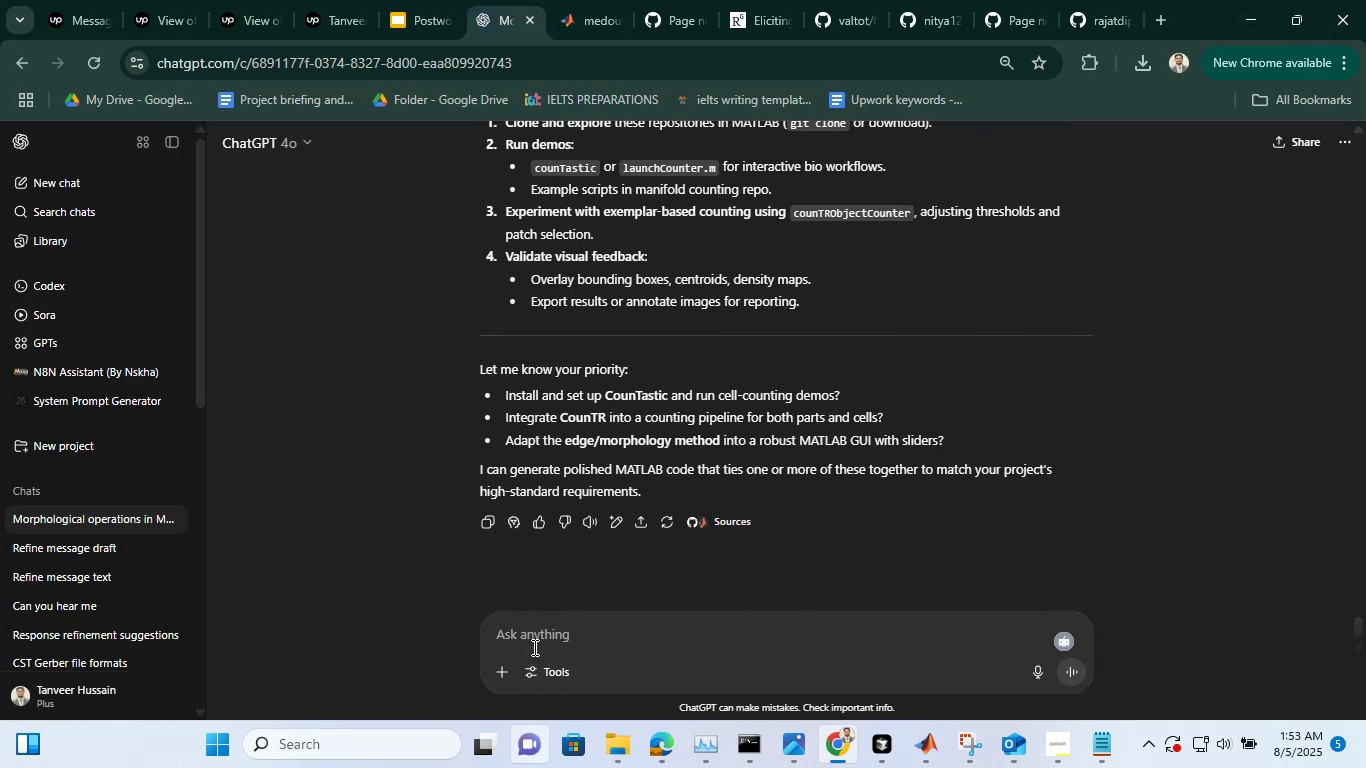 
left_click([533, 647])
 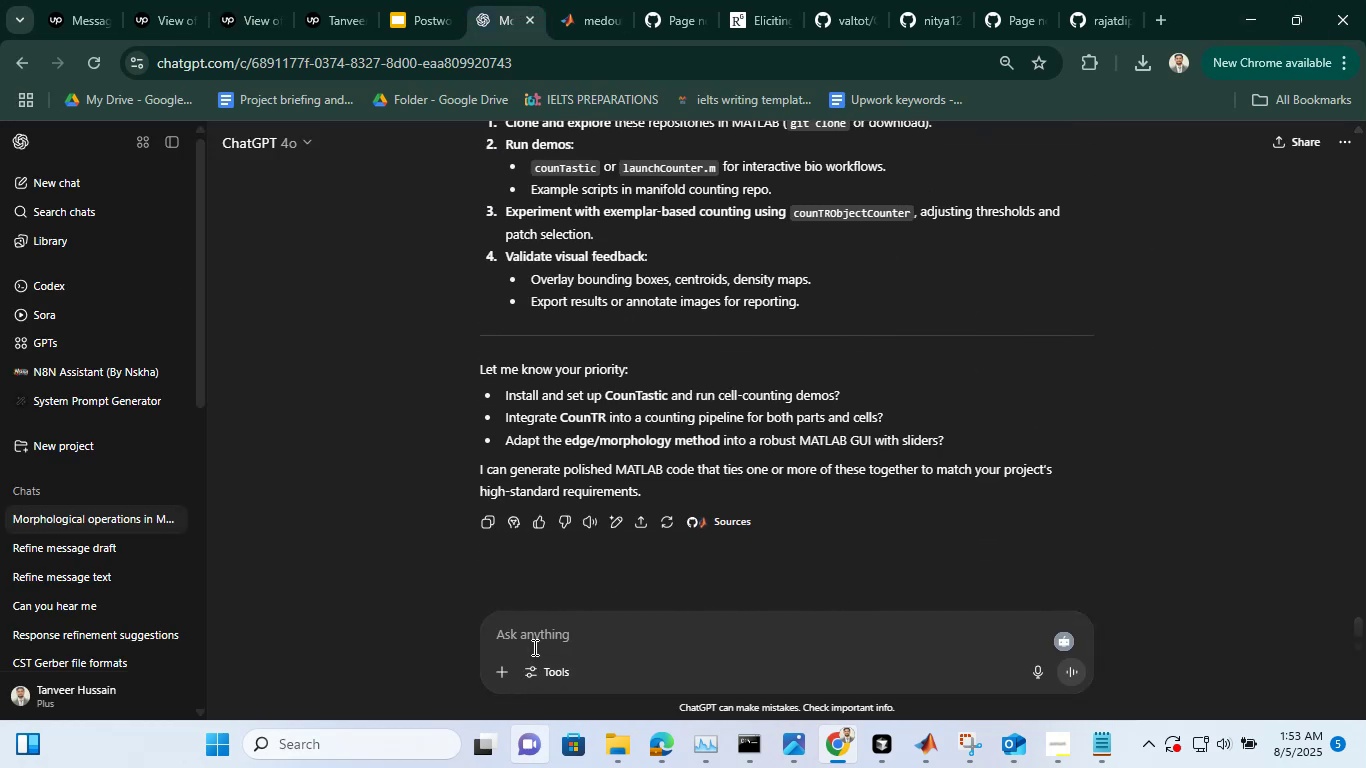 
type(Thank you so much based on the available project details can you please )
 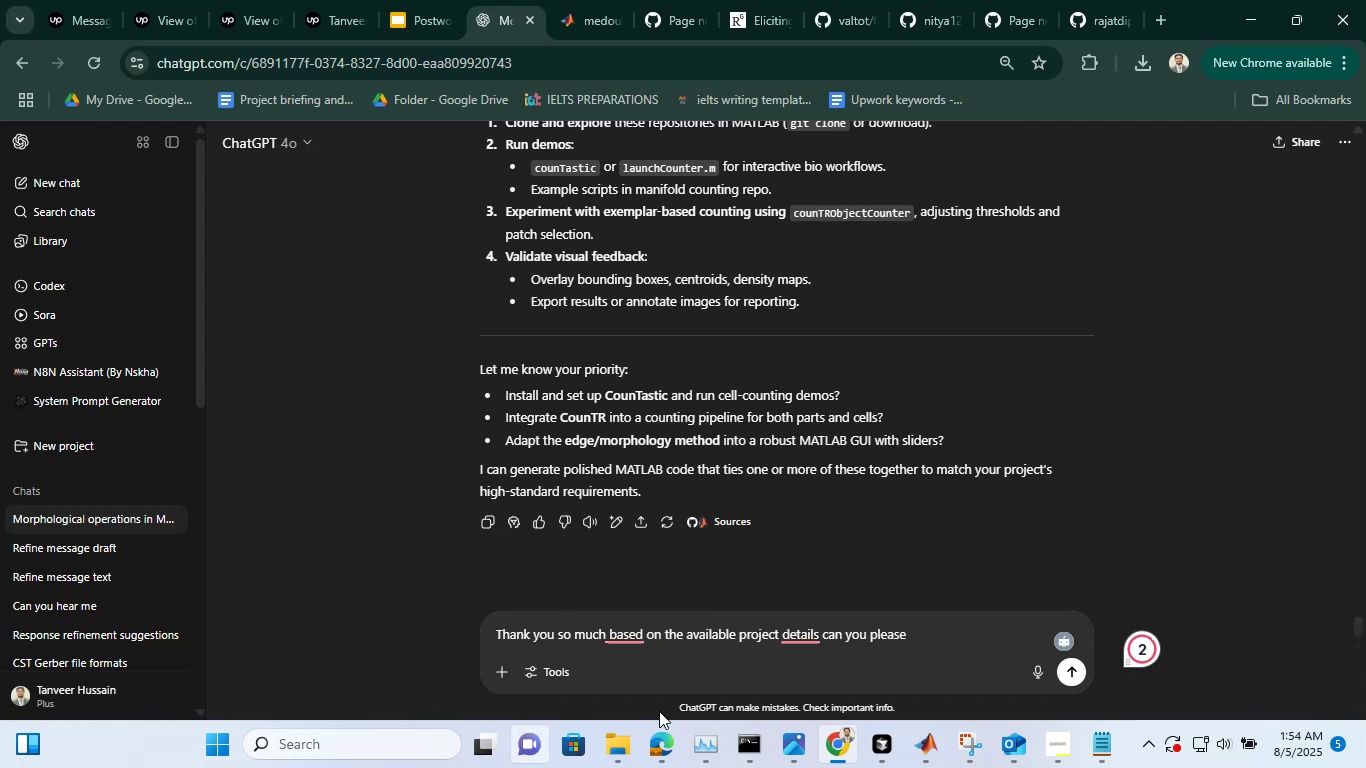 
left_click([670, 752])
 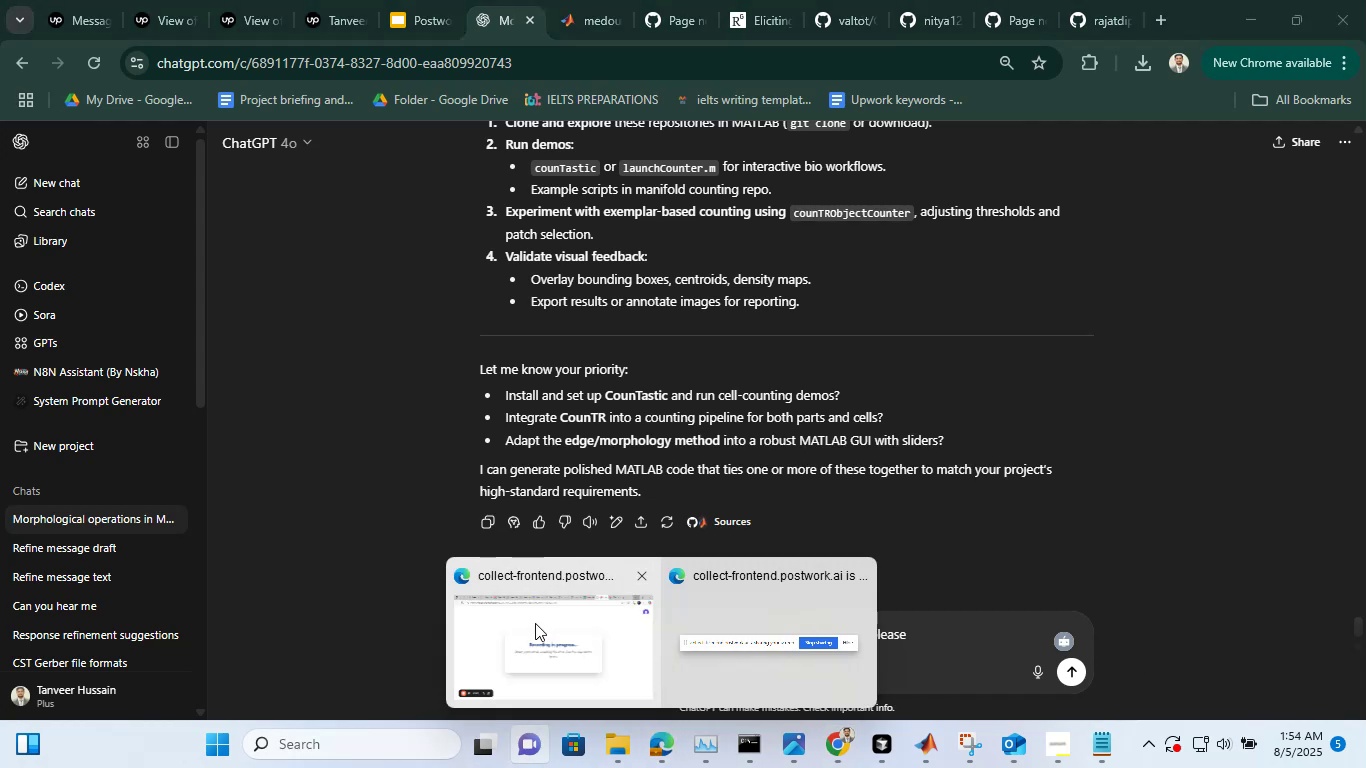 
left_click([535, 623])
 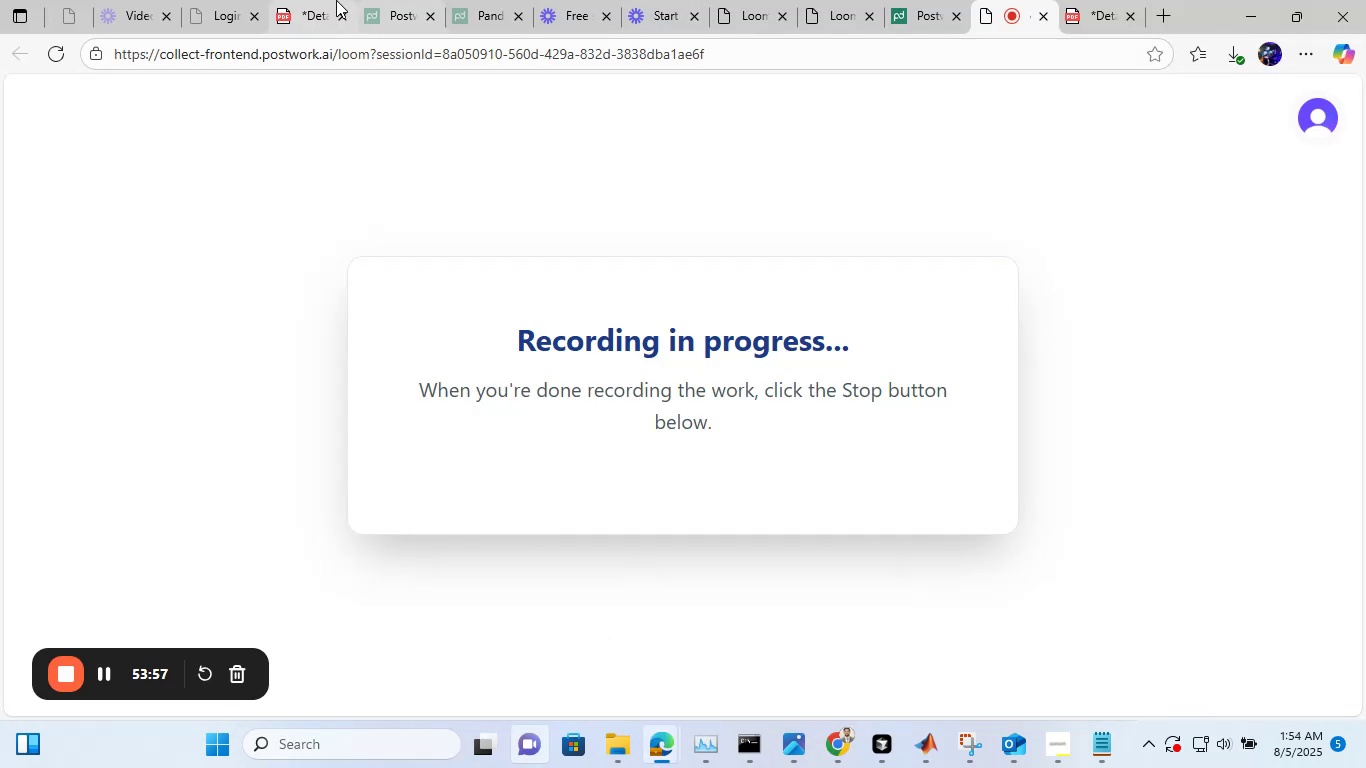 
left_click([336, 0])
 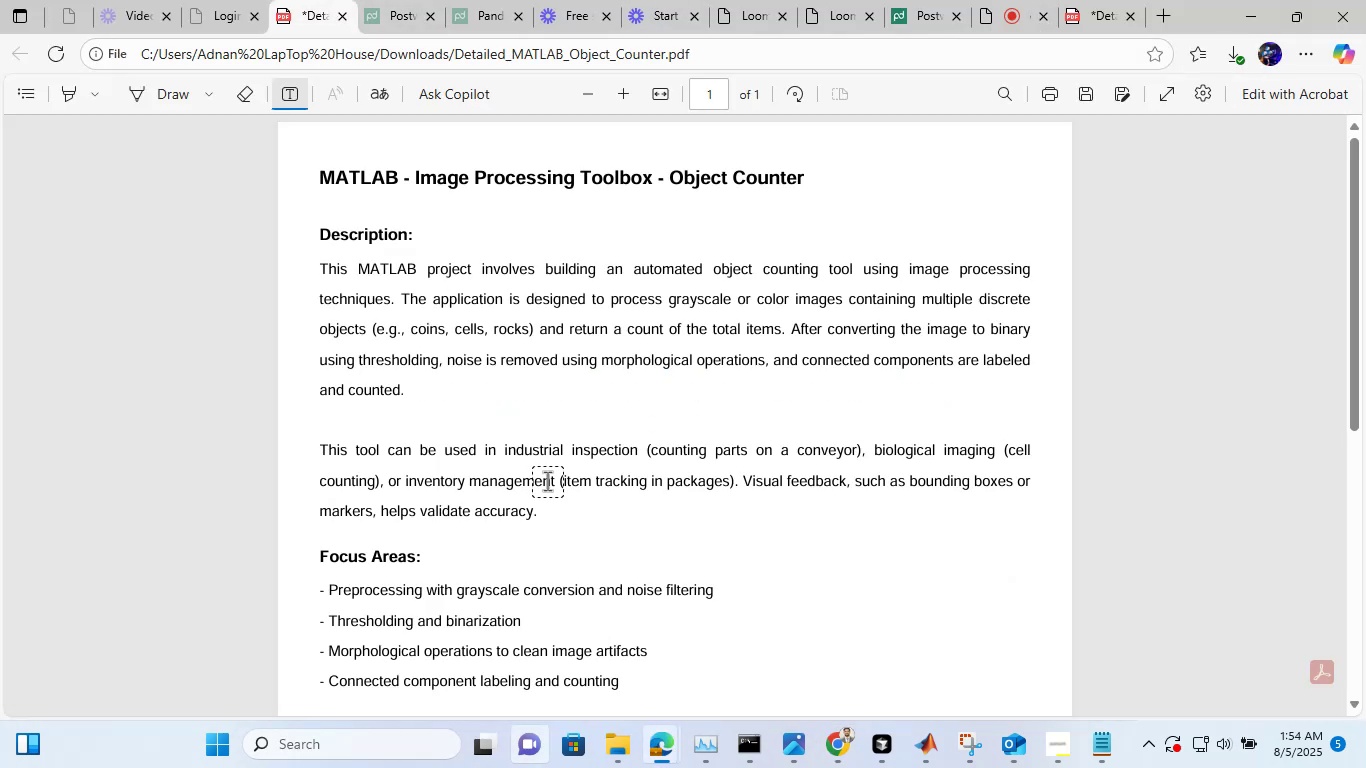 
scroll: coordinate [548, 482], scroll_direction: down, amount: 14.0
 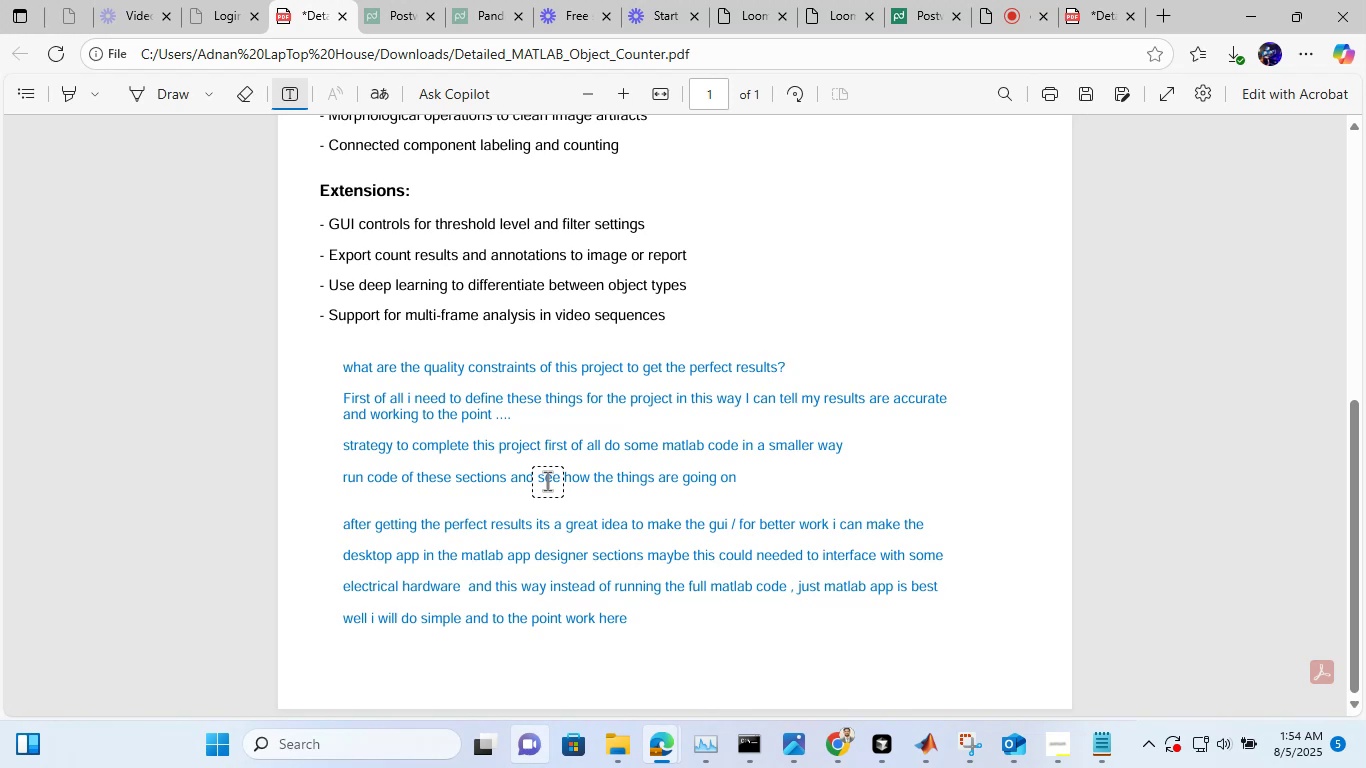 
mouse_move([713, 661])
 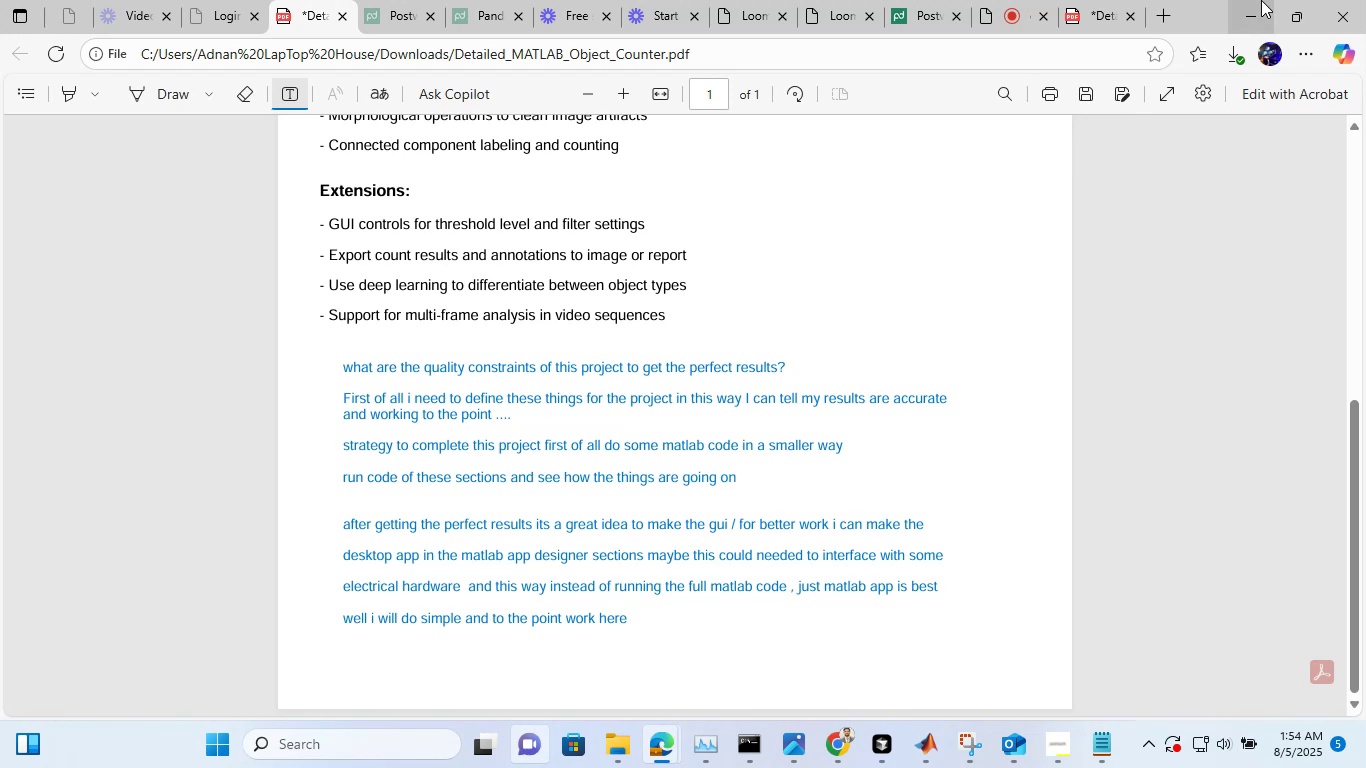 
left_click([1261, 0])
 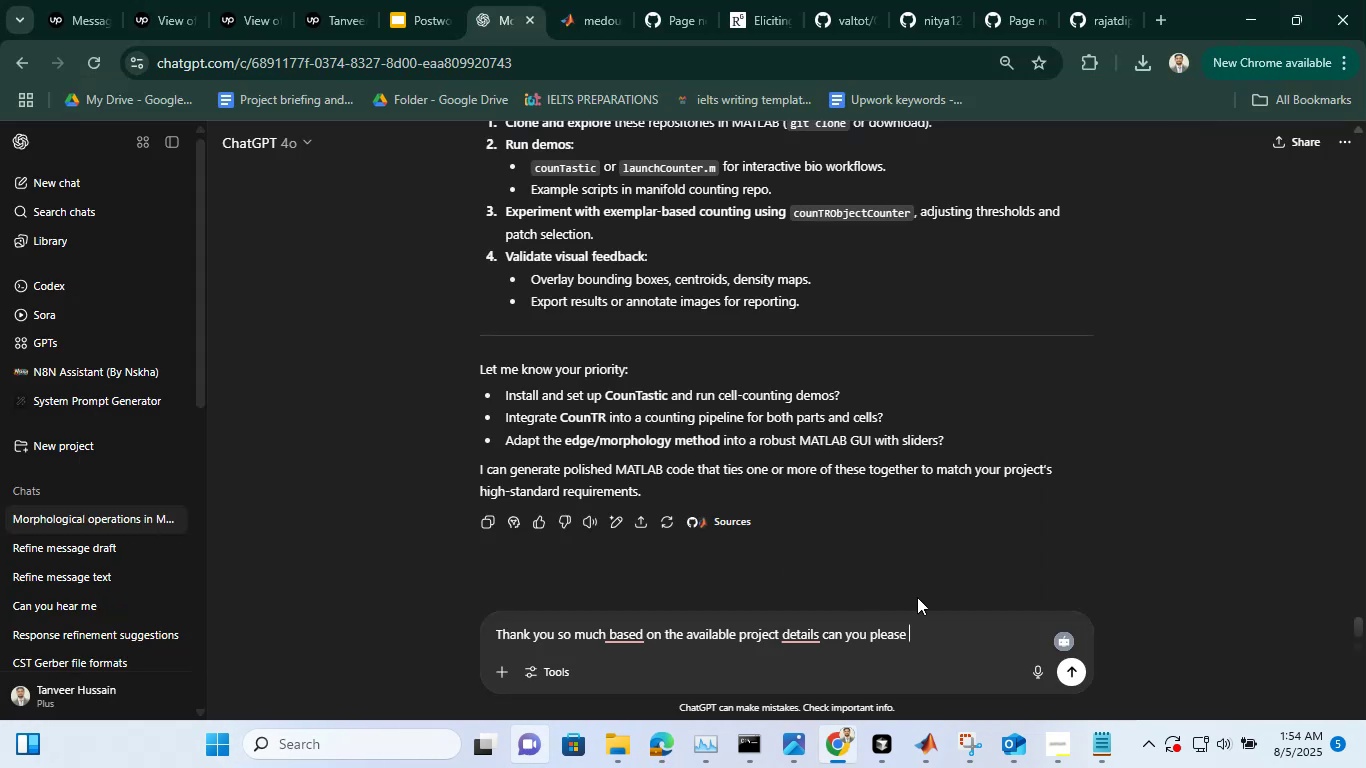 
mouse_move([805, 616])
 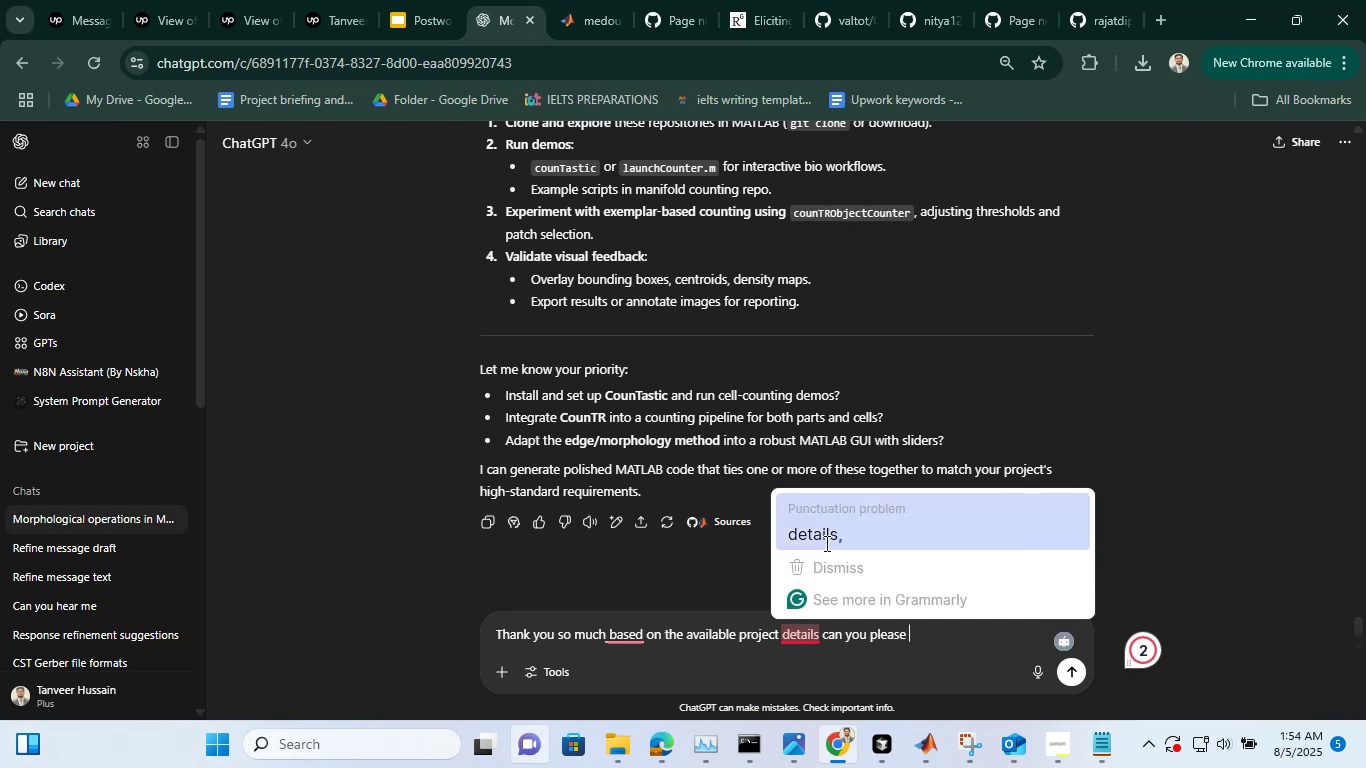 
key(Unknown)
 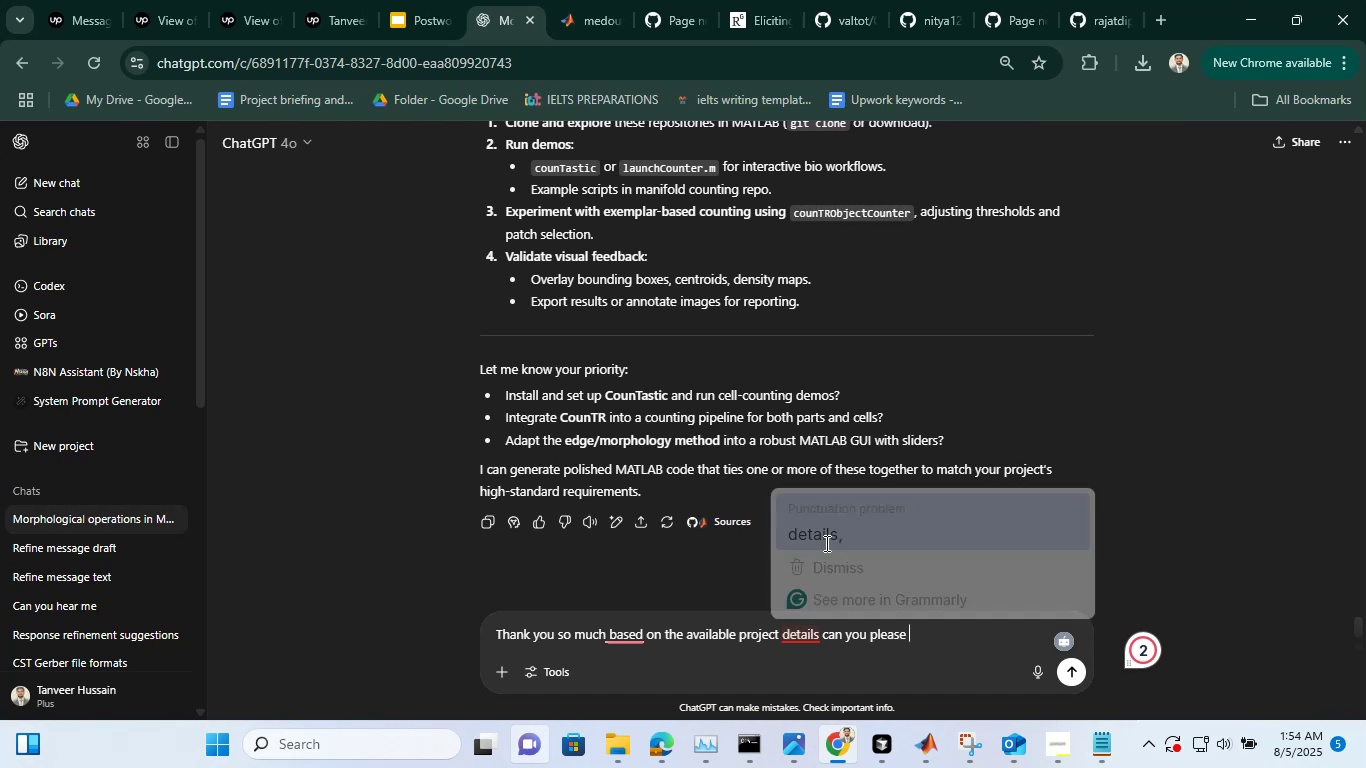 
left_click([825, 543])
 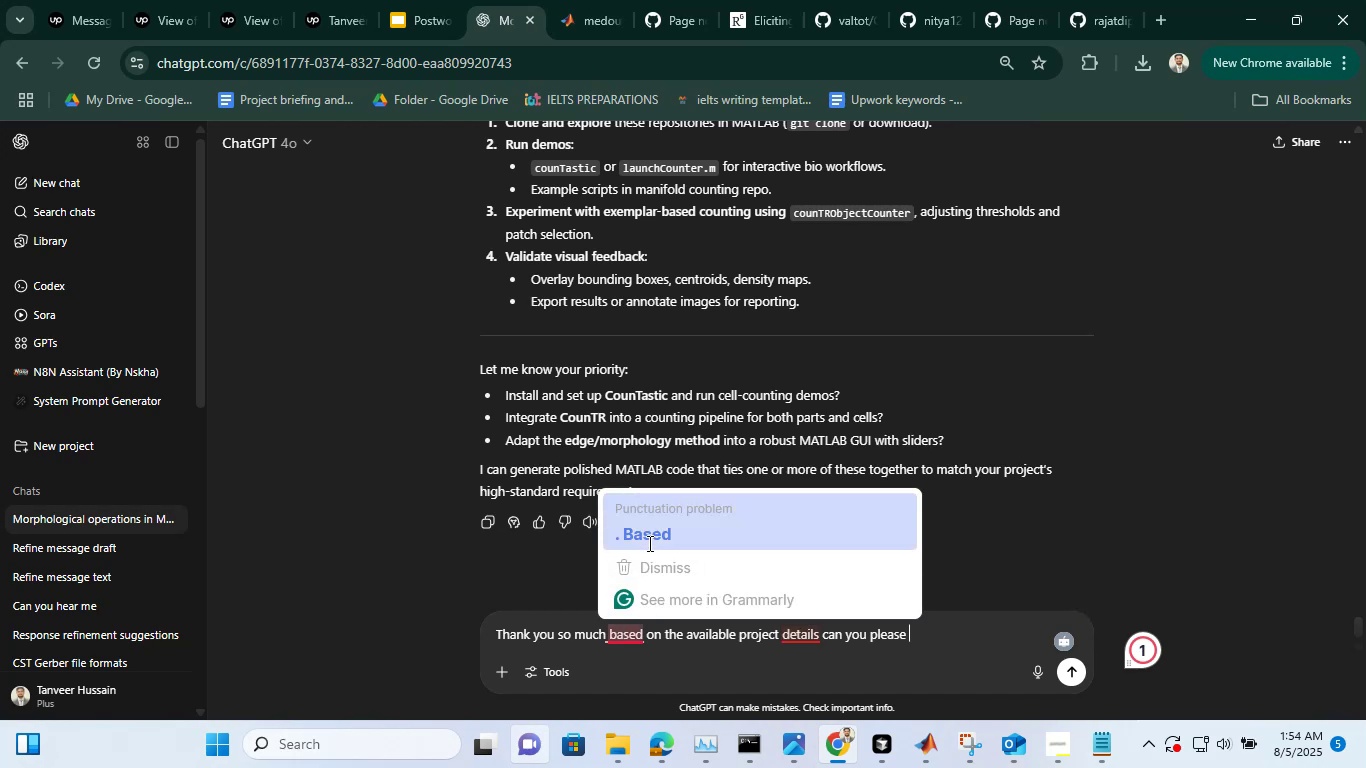 
left_click([649, 541])
 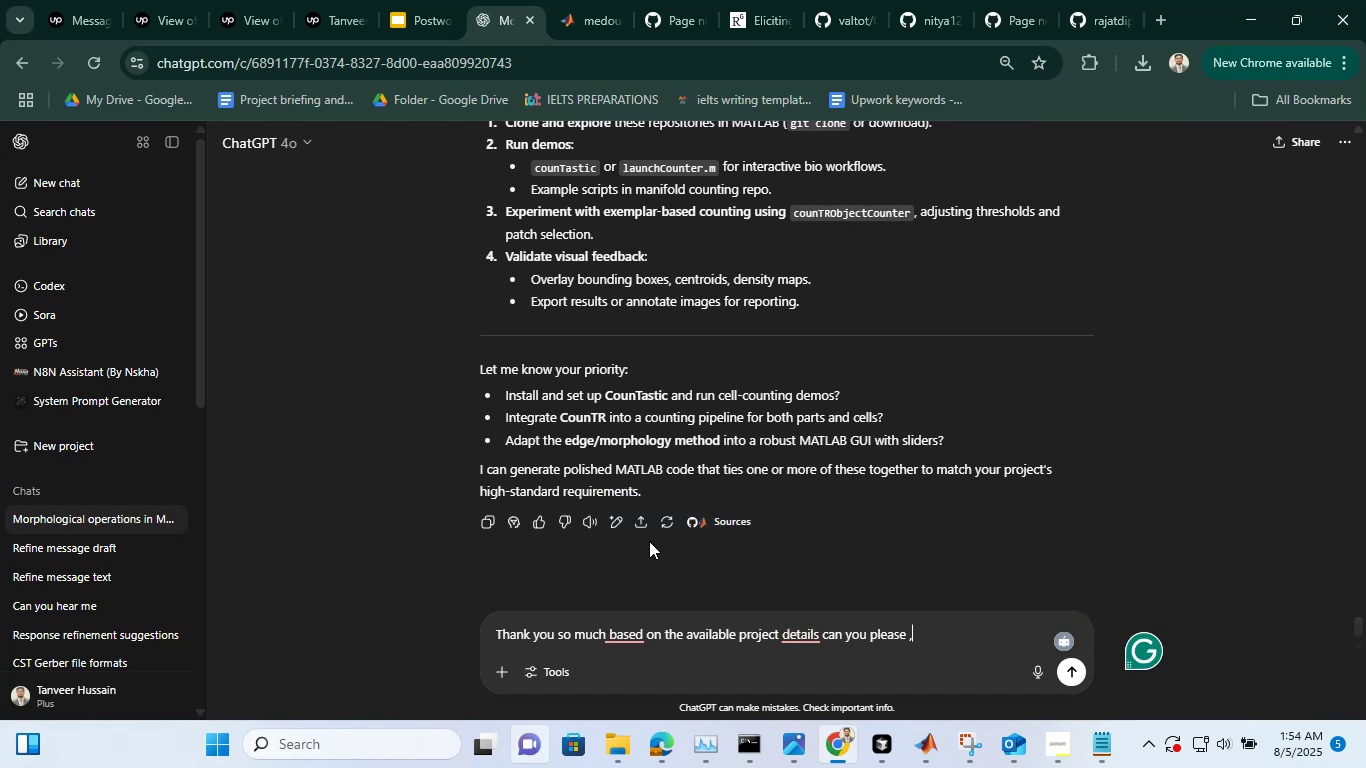 
key(Unknown)
 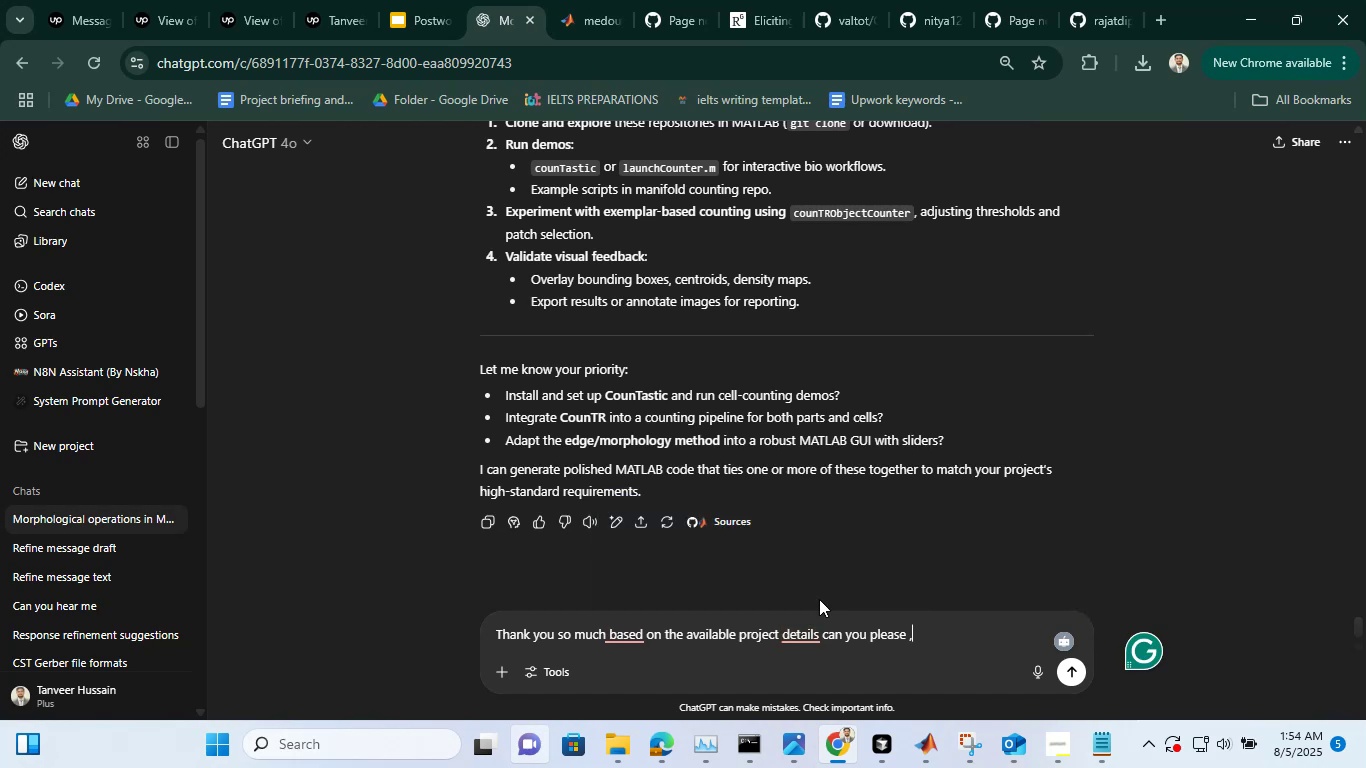 
key(Unknown)
 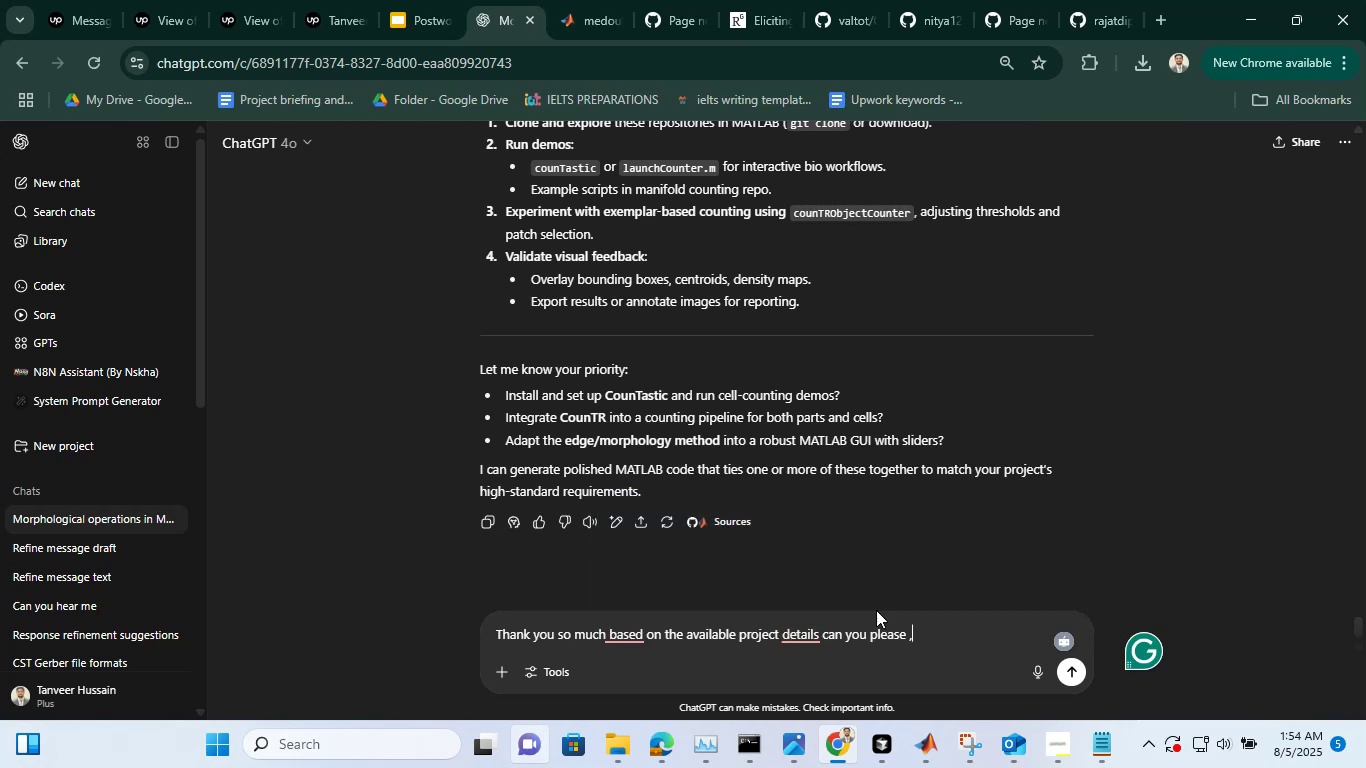 
key(Unknown)
 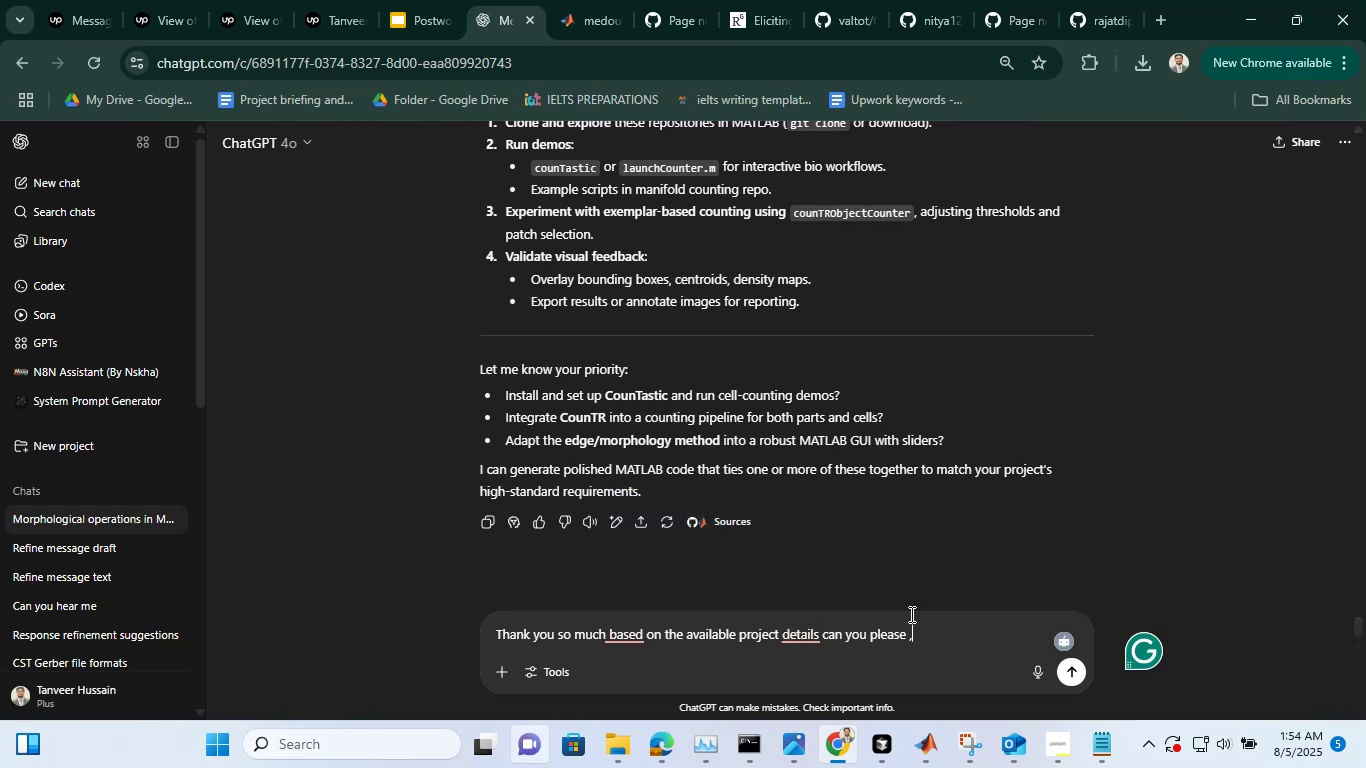 
key(Unknown)
 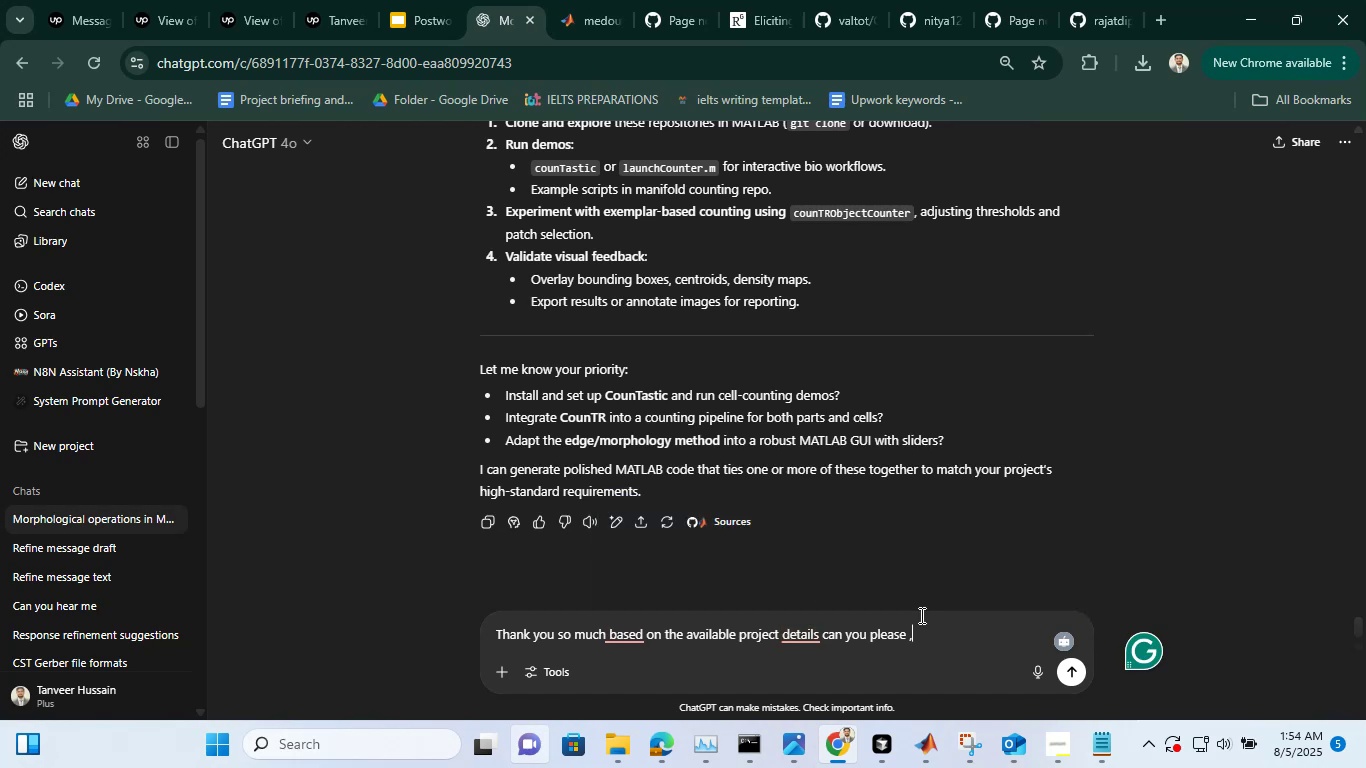 
key(Unknown)
 